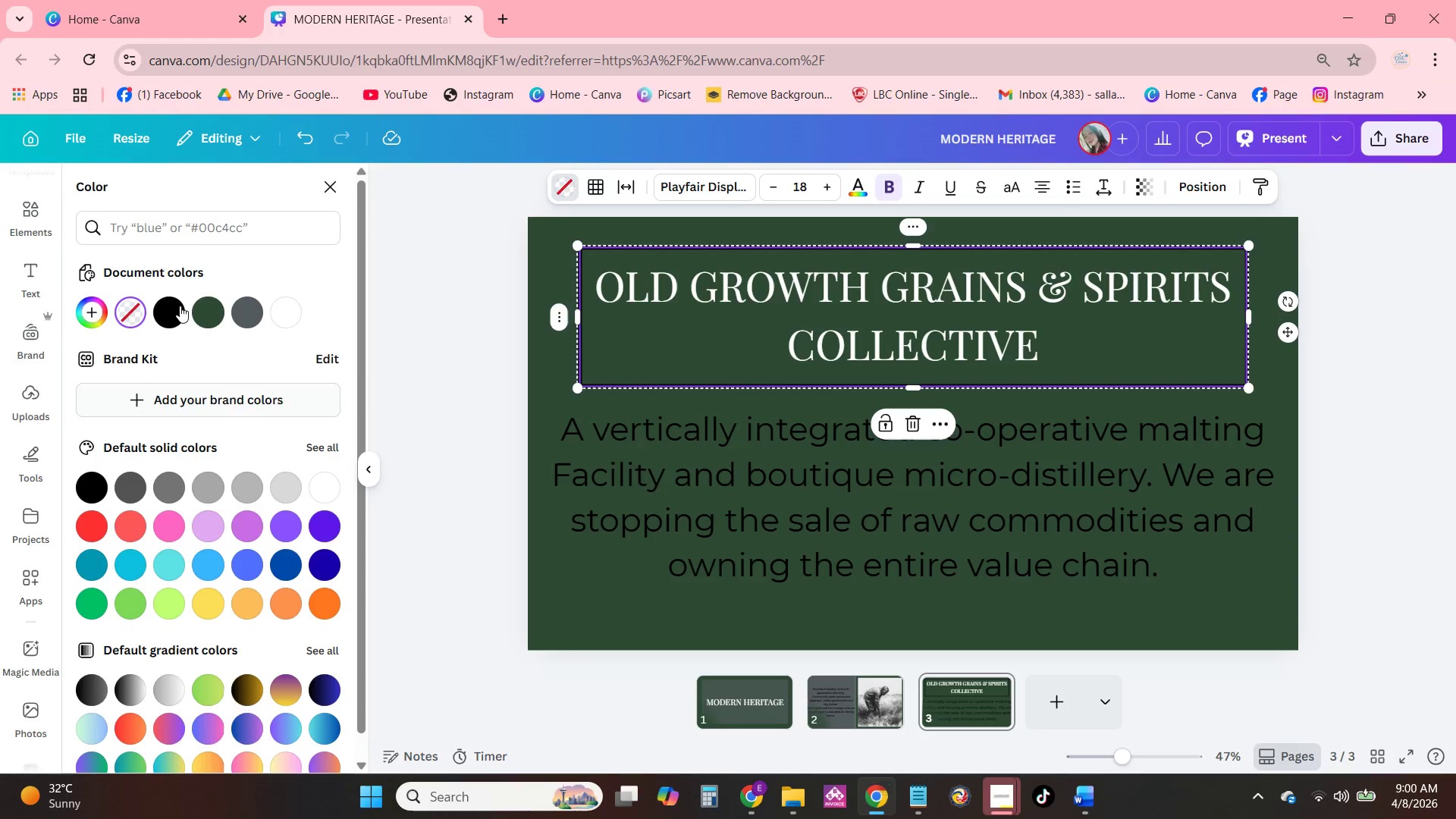 
scroll: coordinate [284, 425], scroll_direction: down, amount: 2.0
 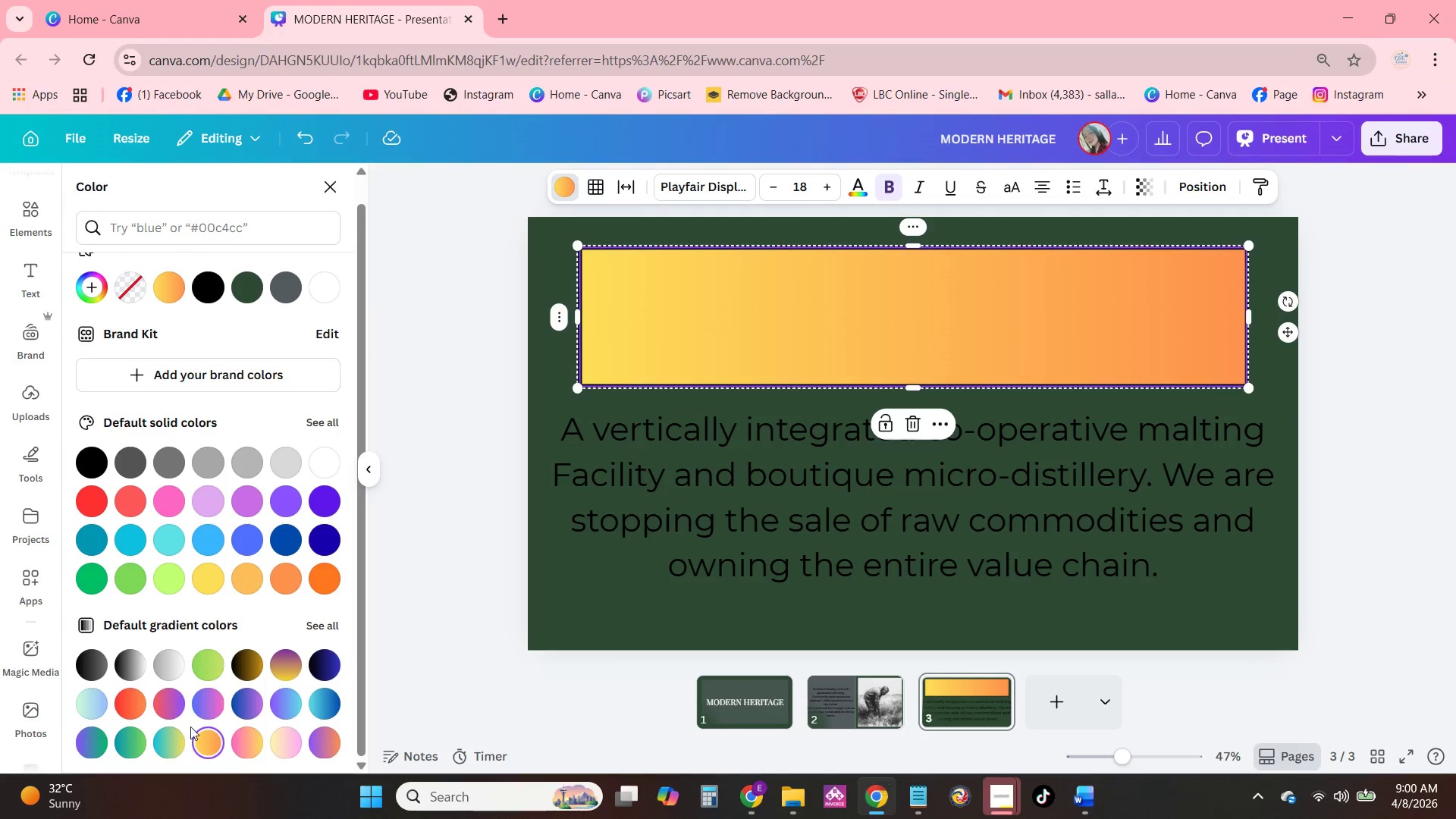 
wait(8.89)
 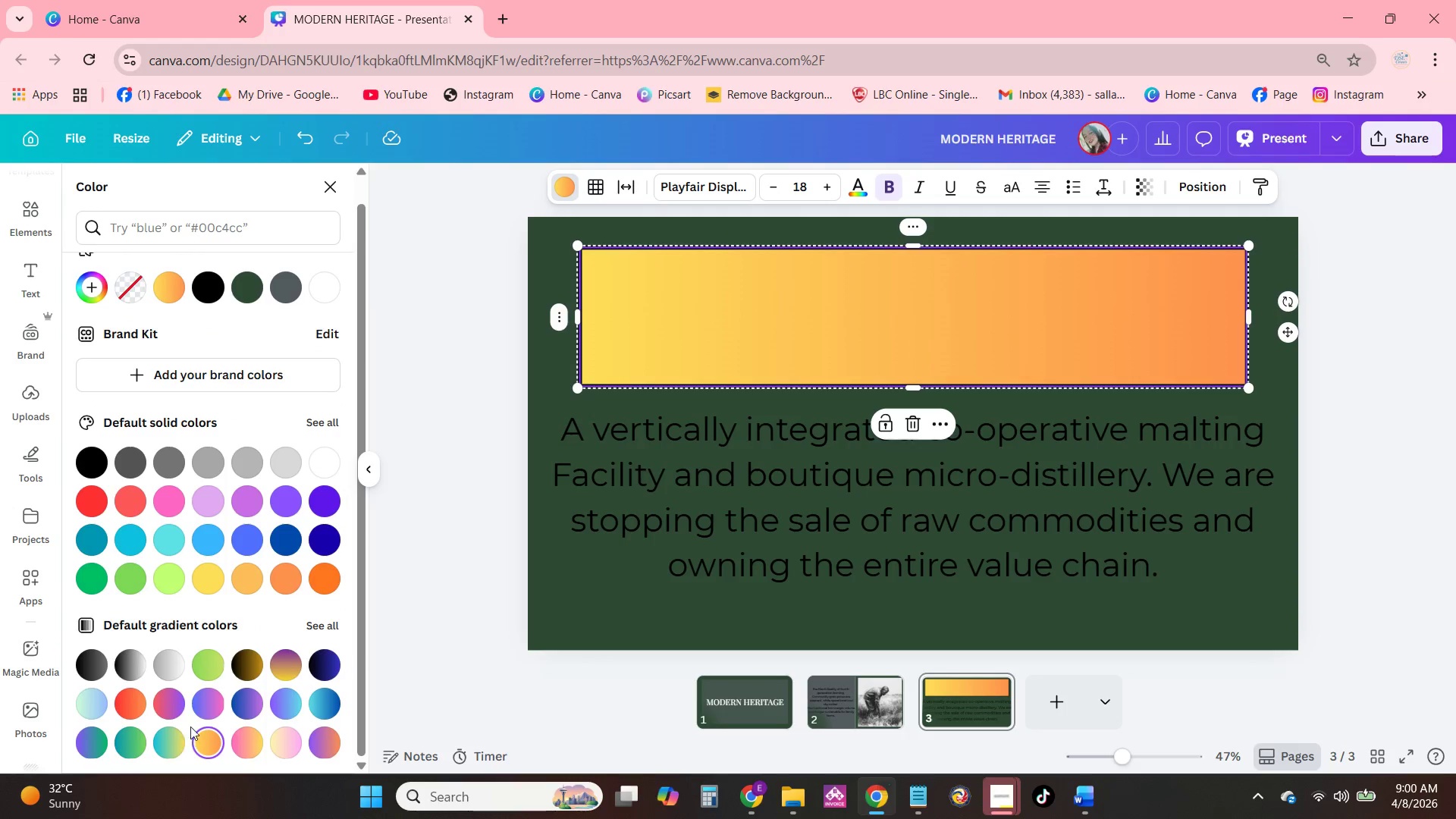 
left_click([137, 739])
 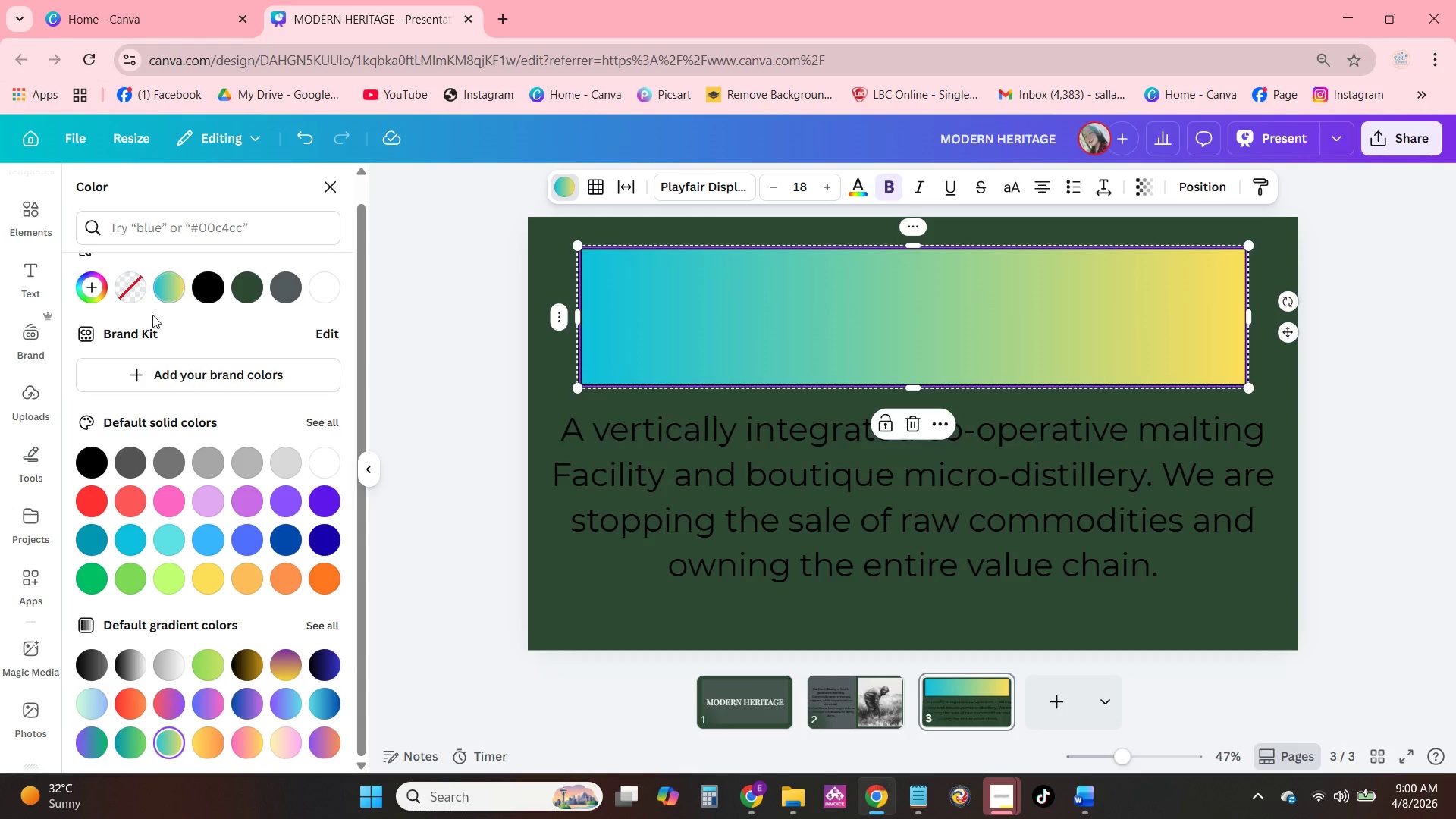 
wait(5.41)
 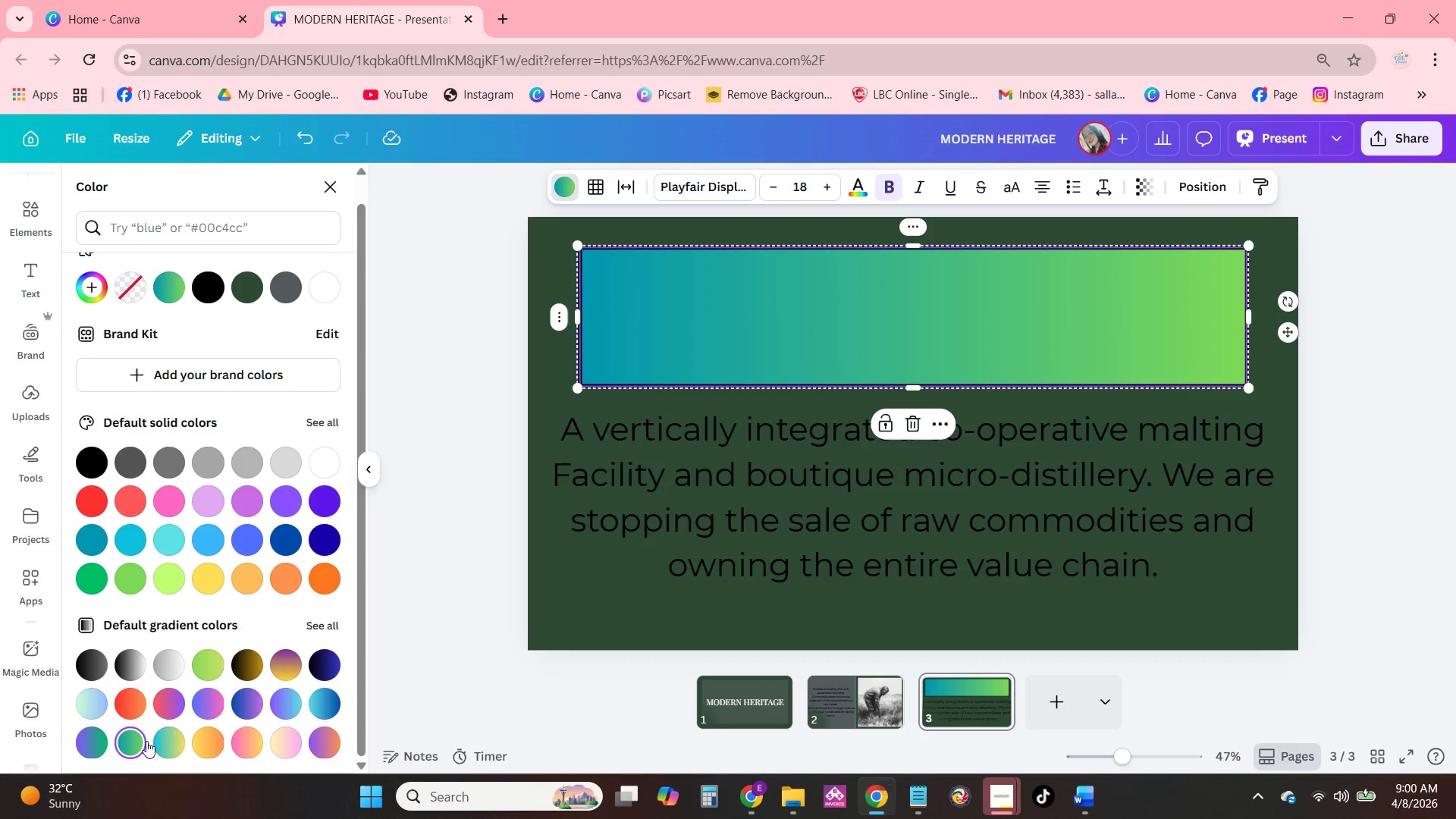 
left_click([201, 744])
 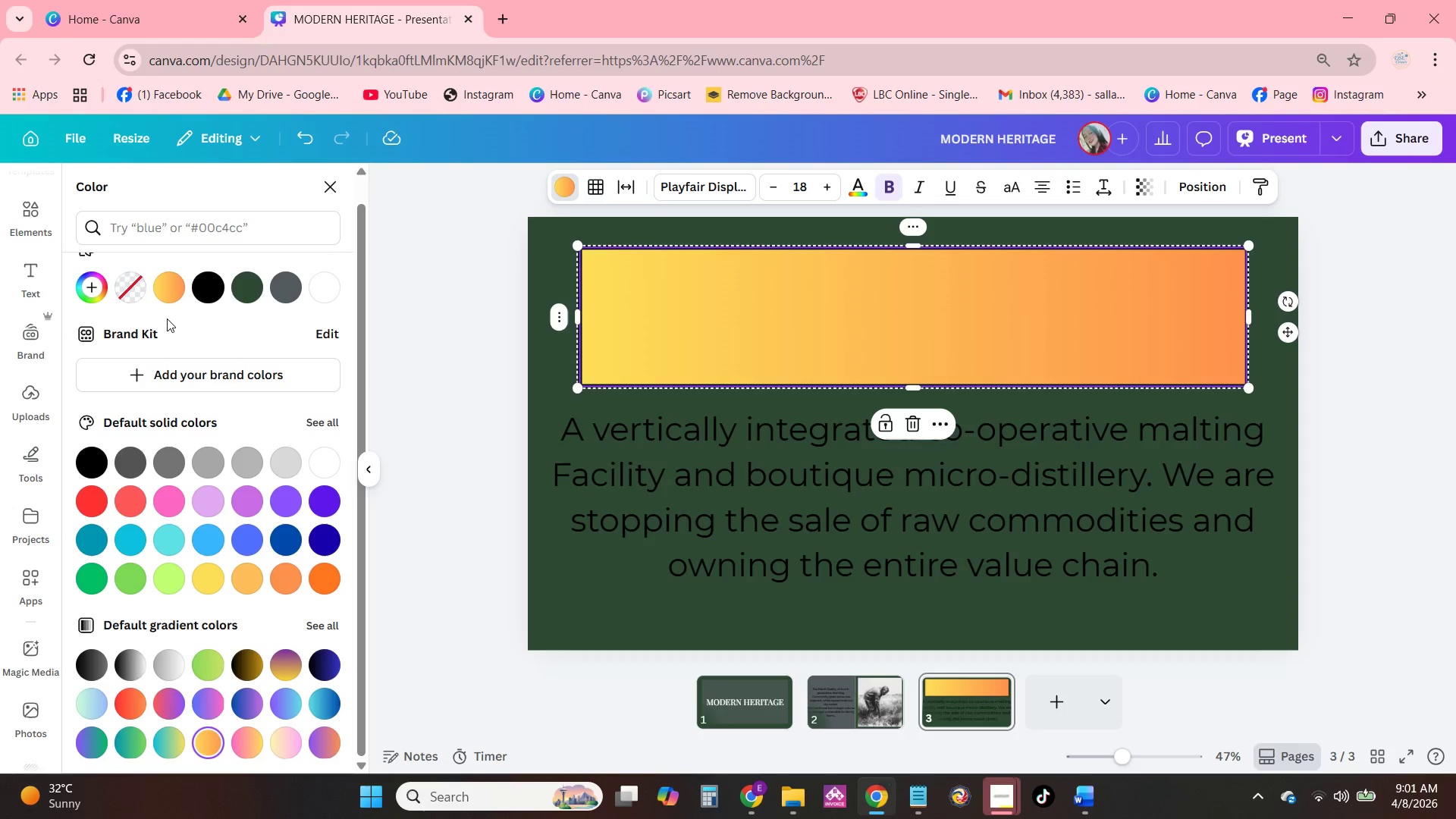 
left_click([168, 297])
 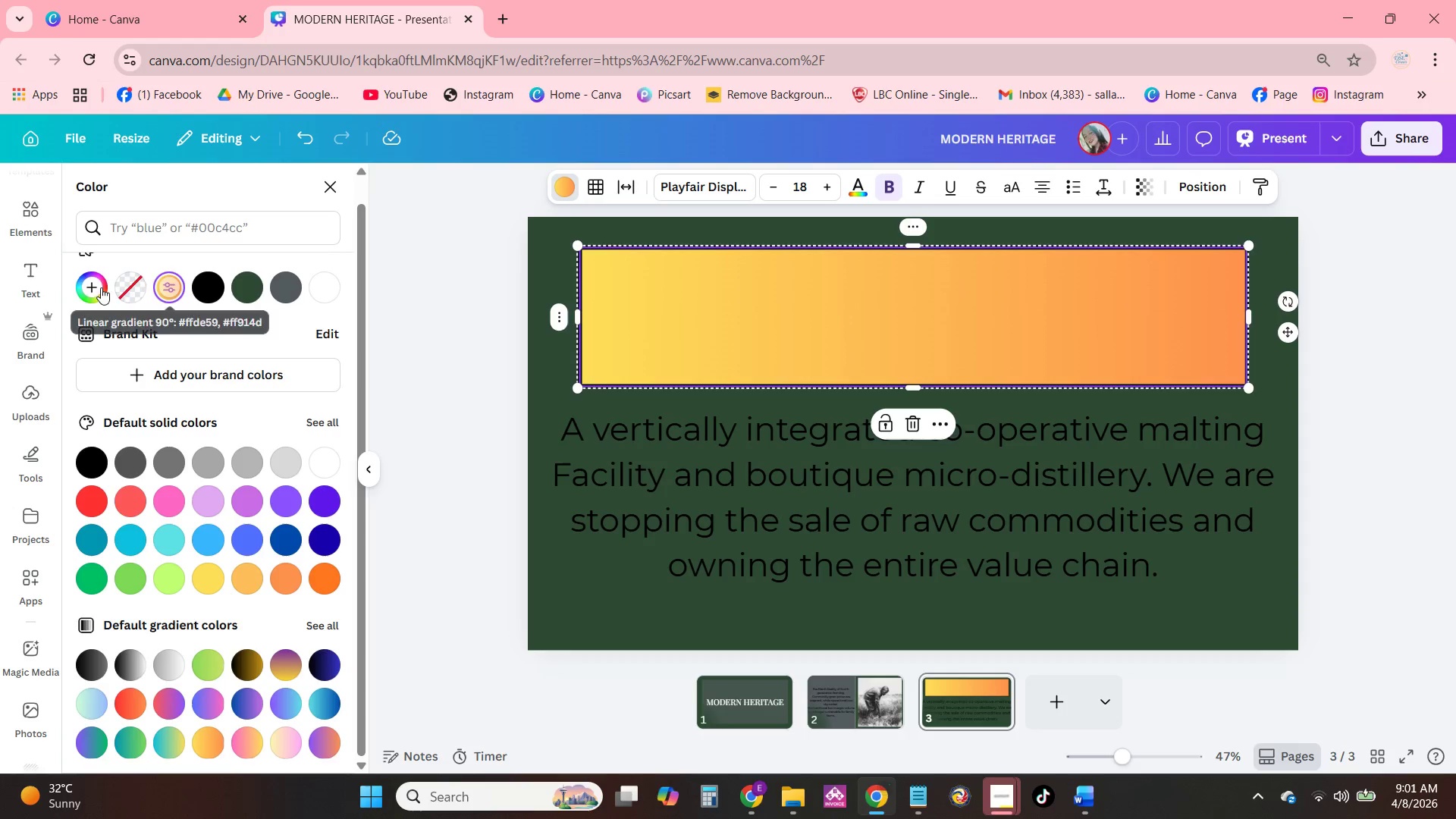 
left_click([93, 287])
 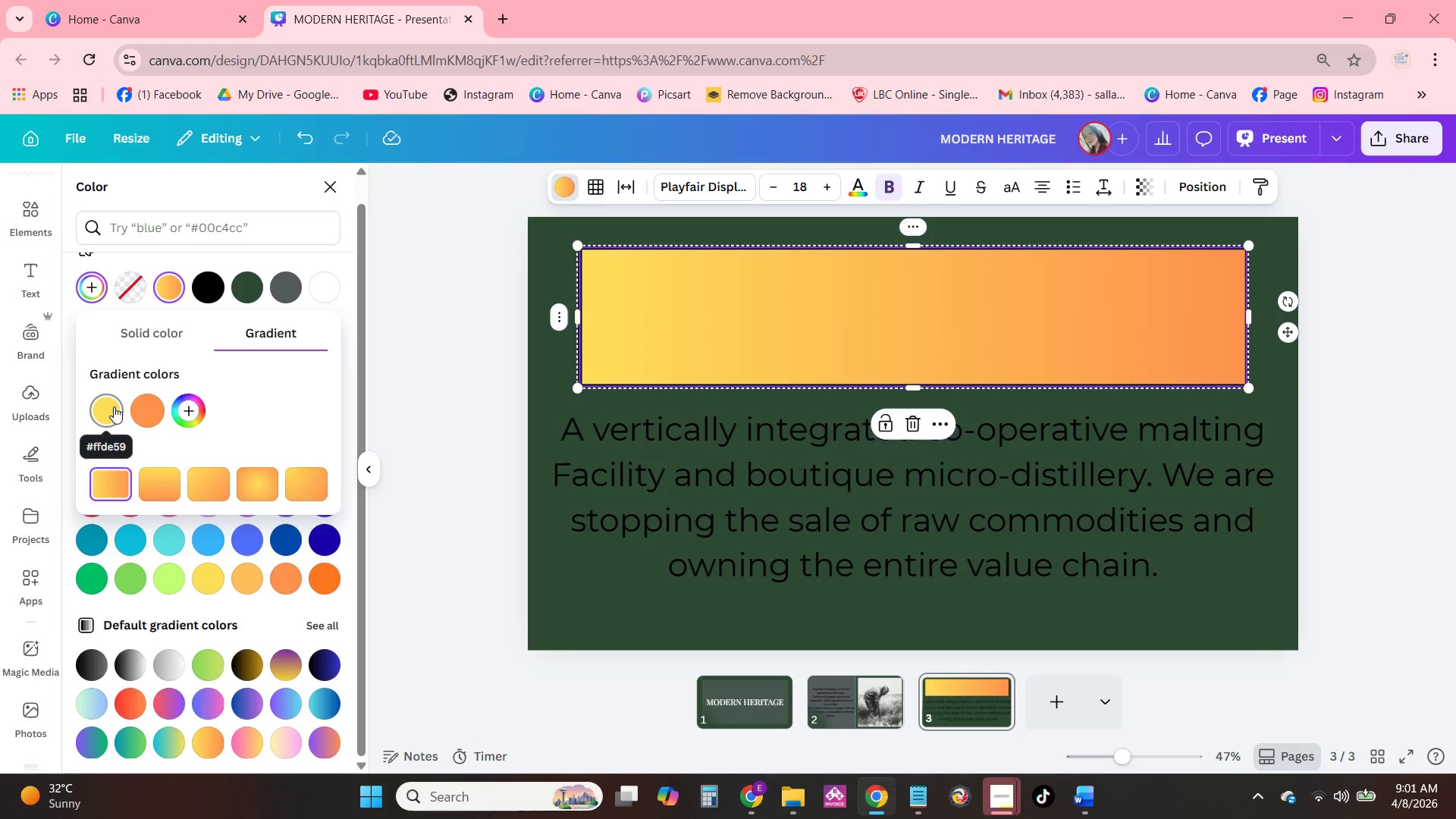 
left_click_drag(start_coordinate=[170, 514], to_coordinate=[169, 509])
 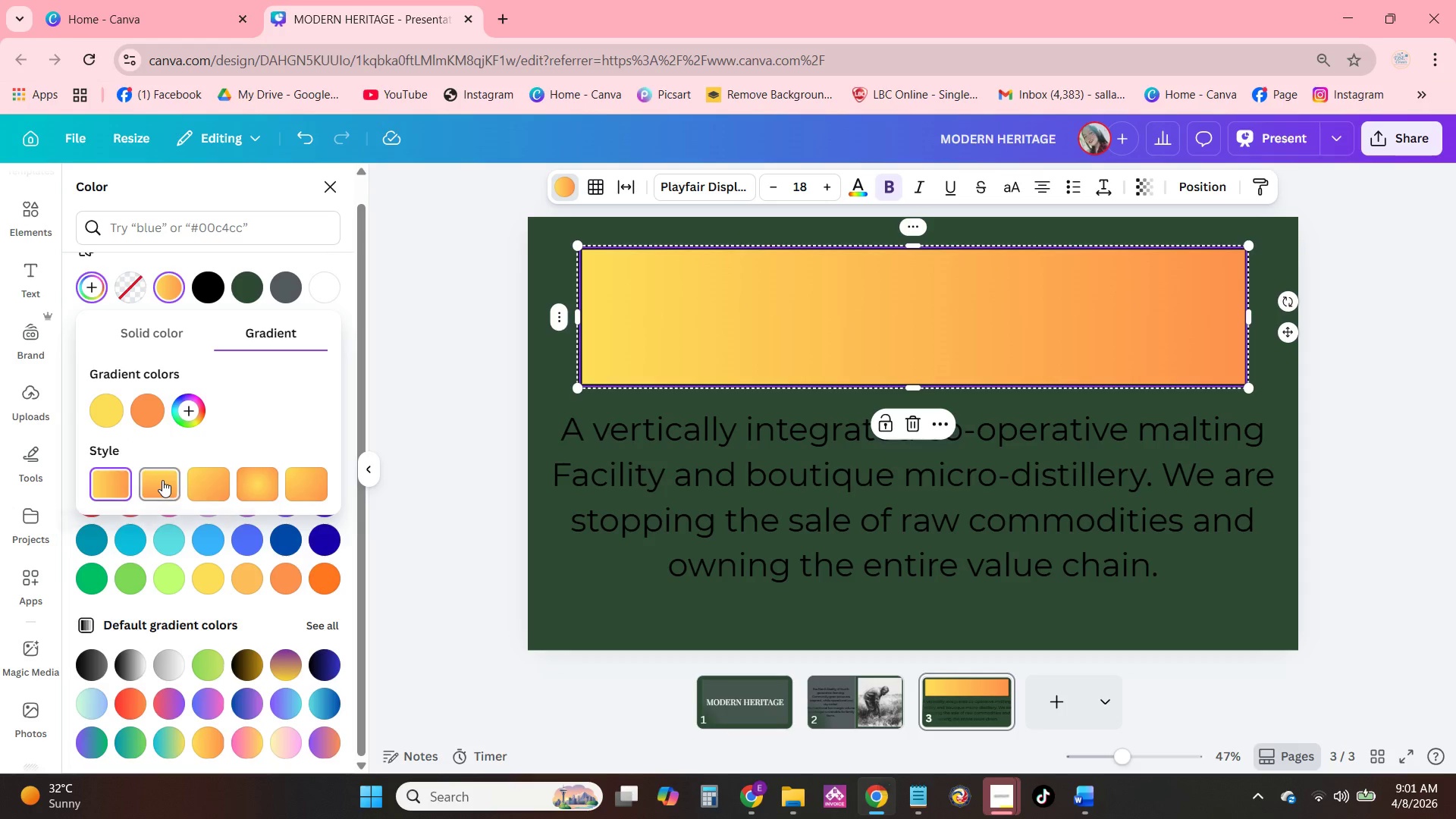 
double_click([162, 480])
 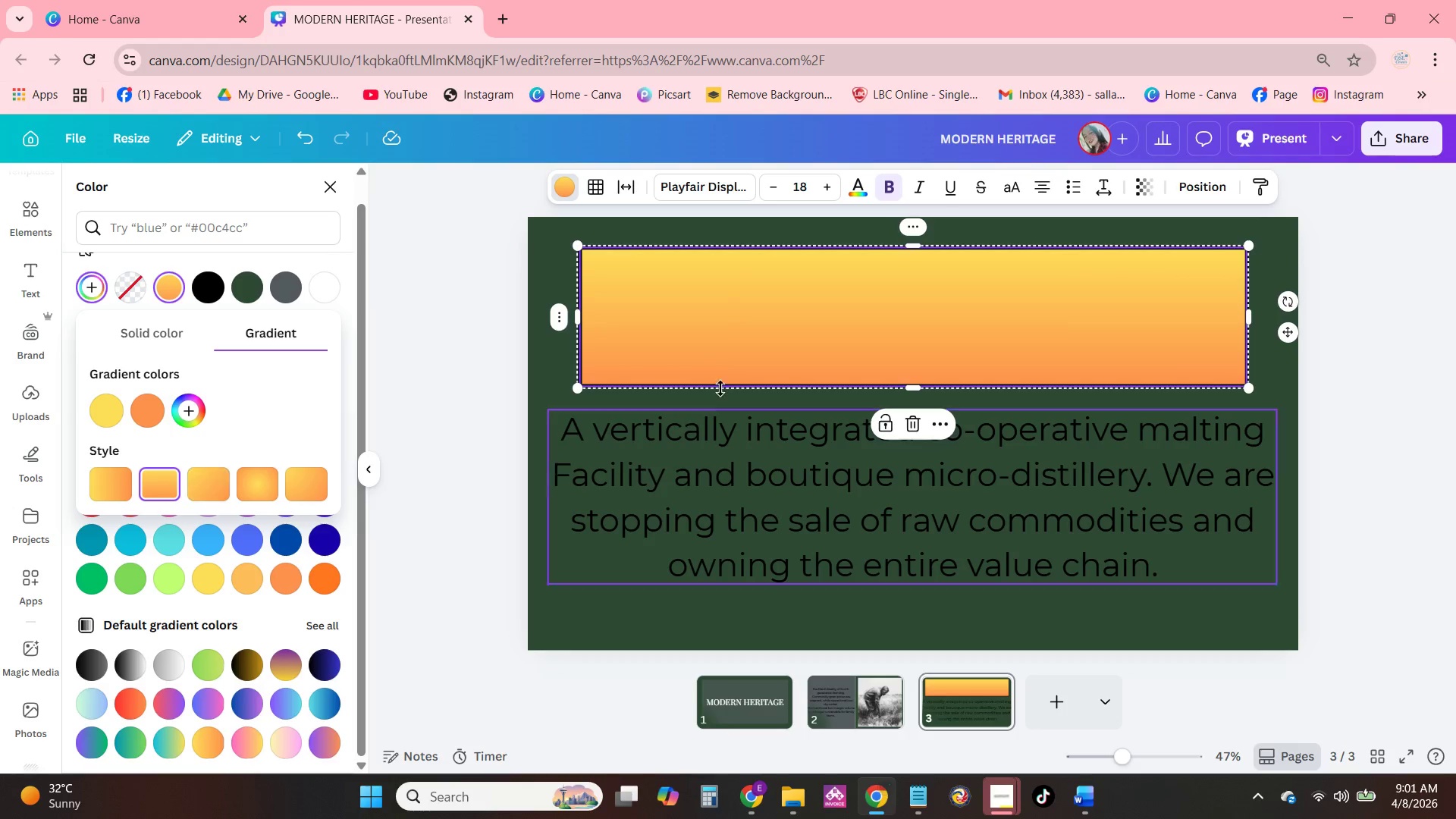 
right_click([732, 306])
 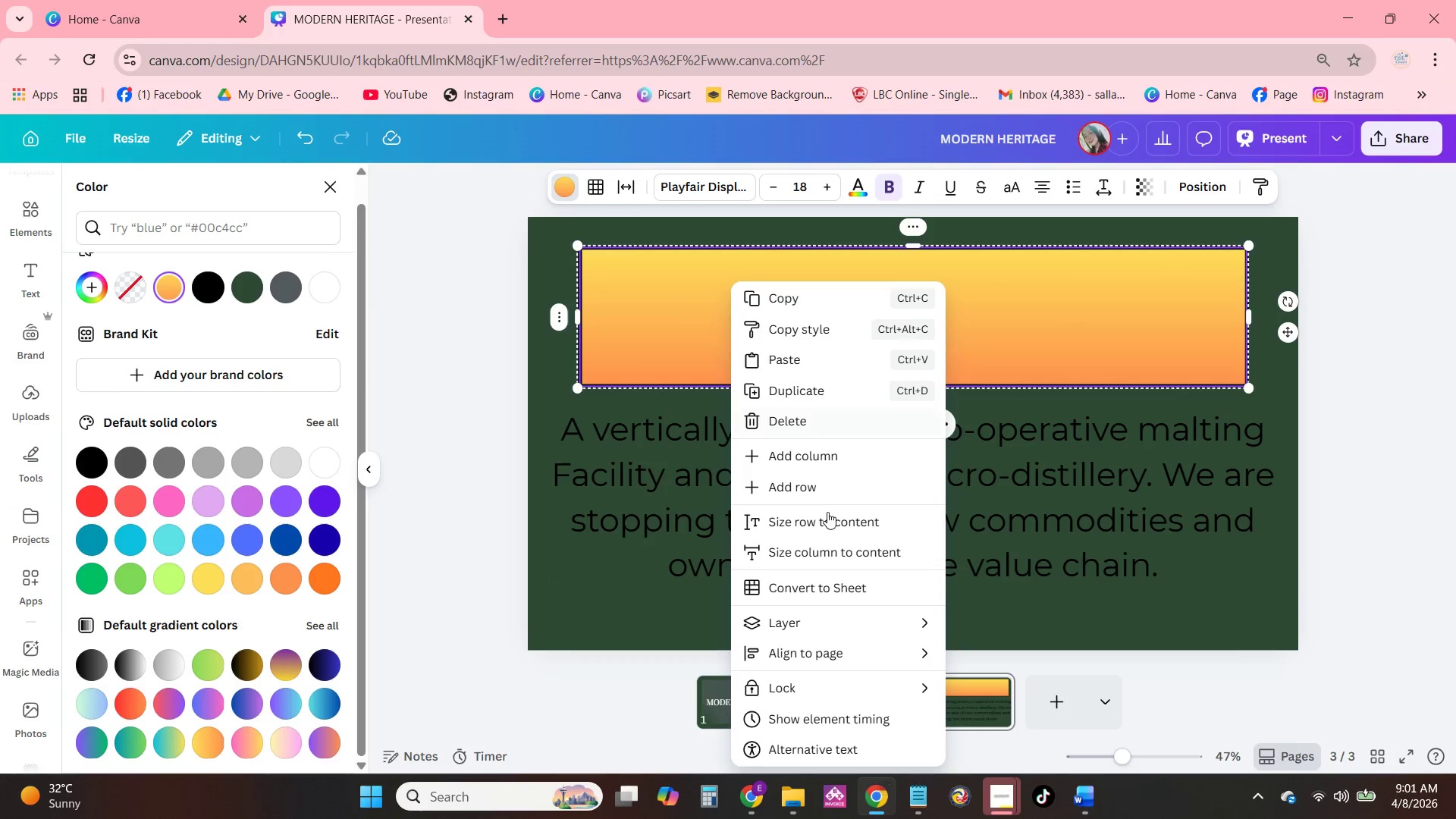 
left_click([849, 626])
 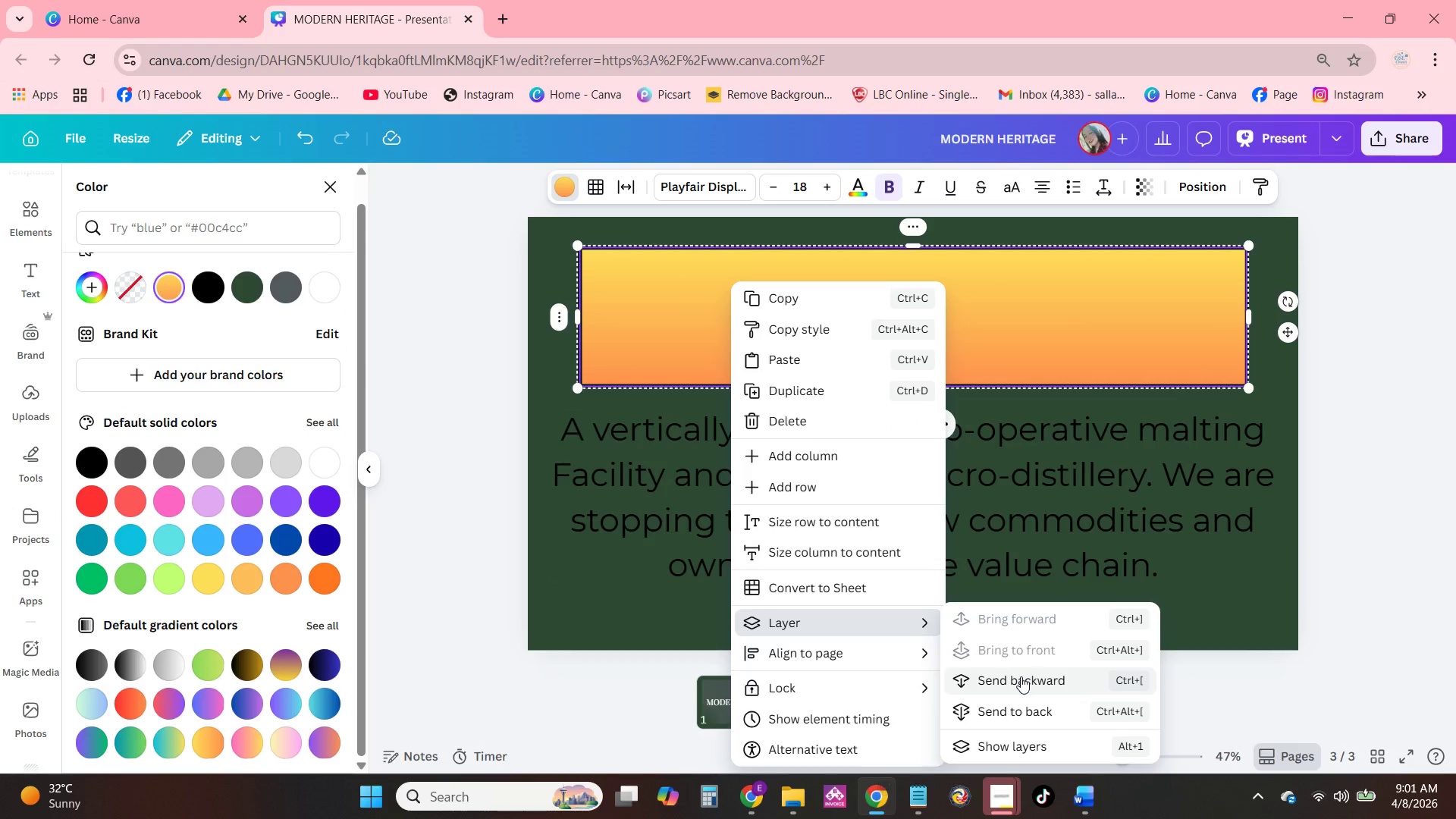 
left_click([1021, 678])
 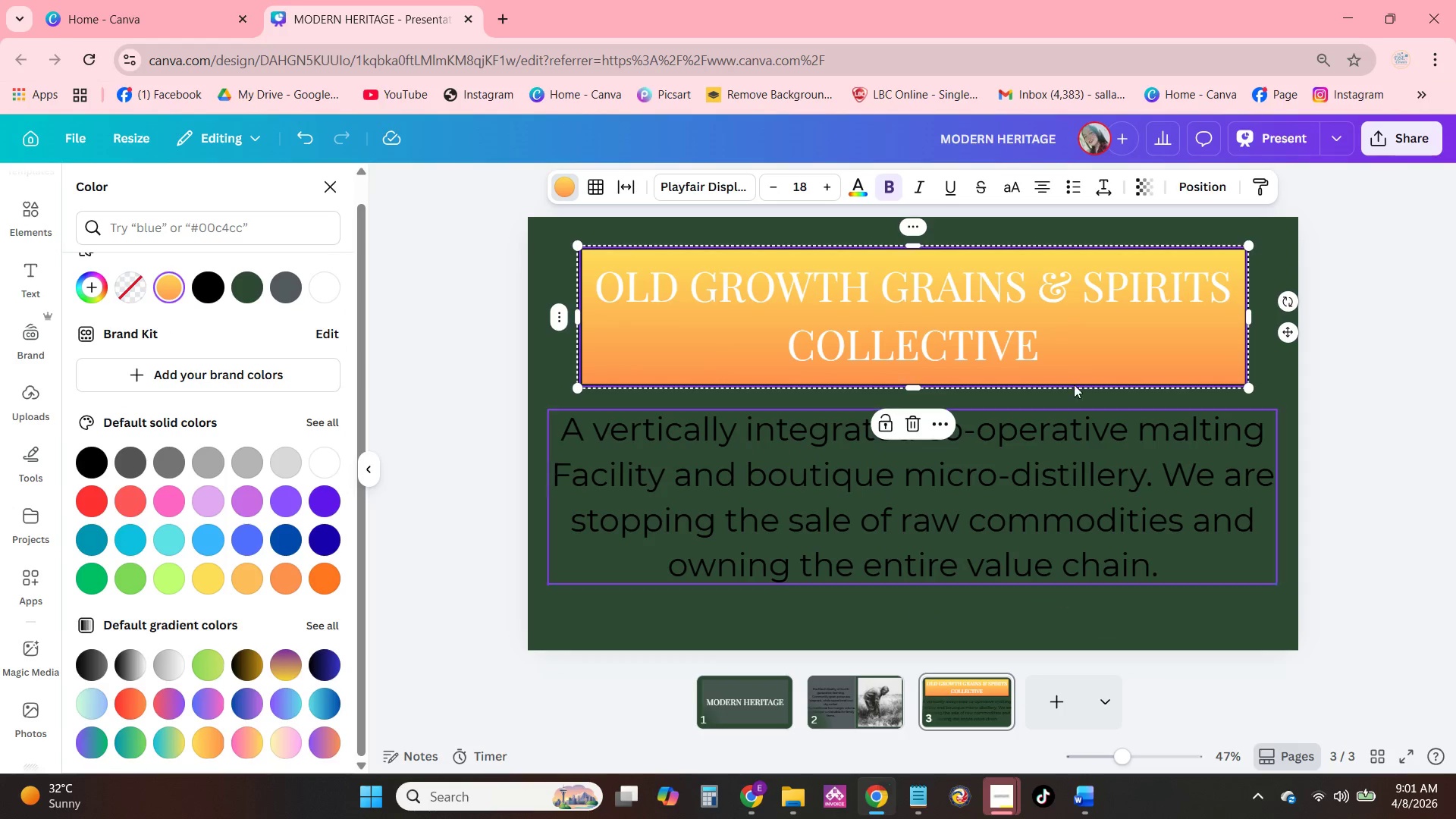 
left_click([997, 262])
 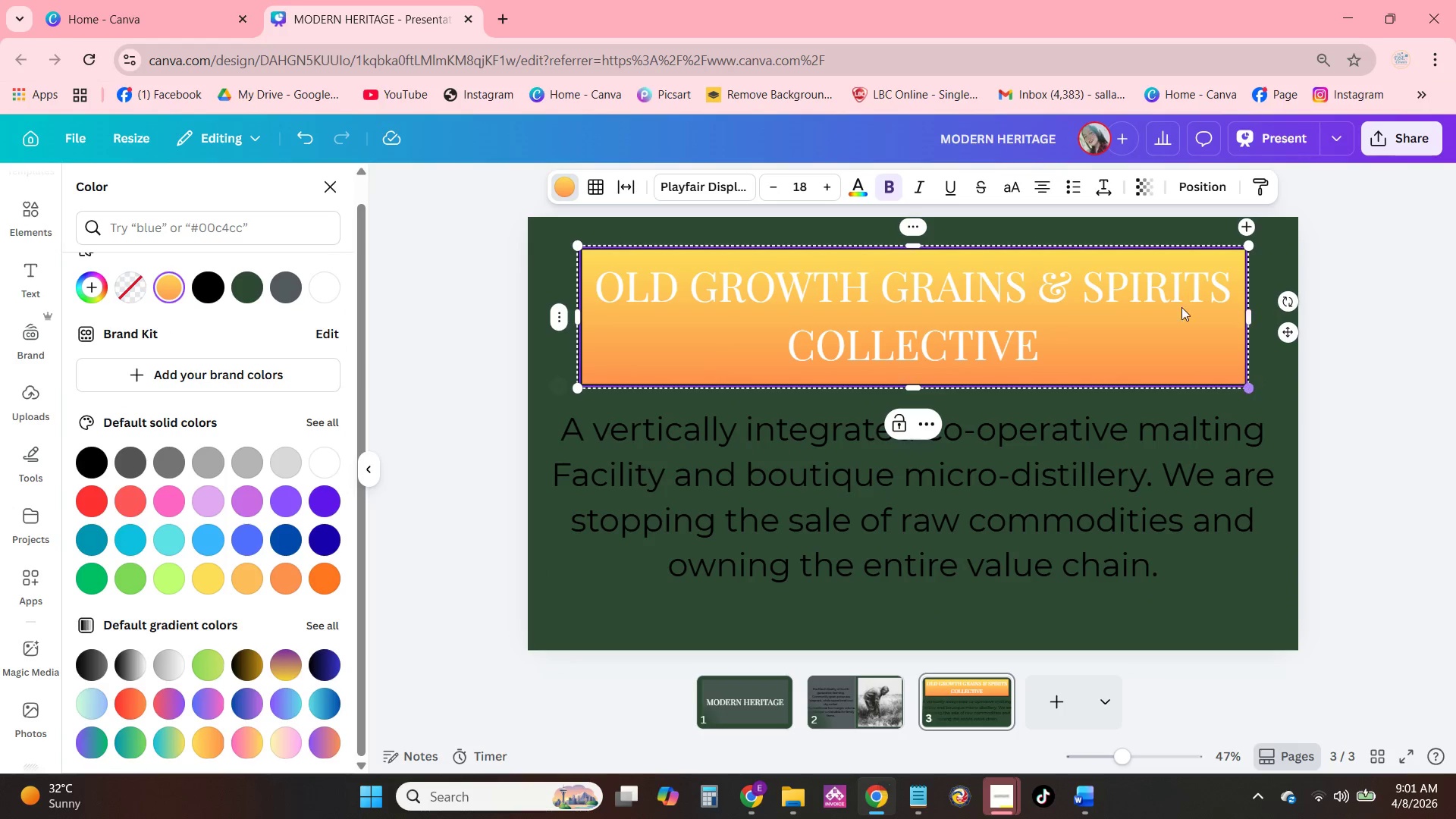 
left_click([1141, 196])
 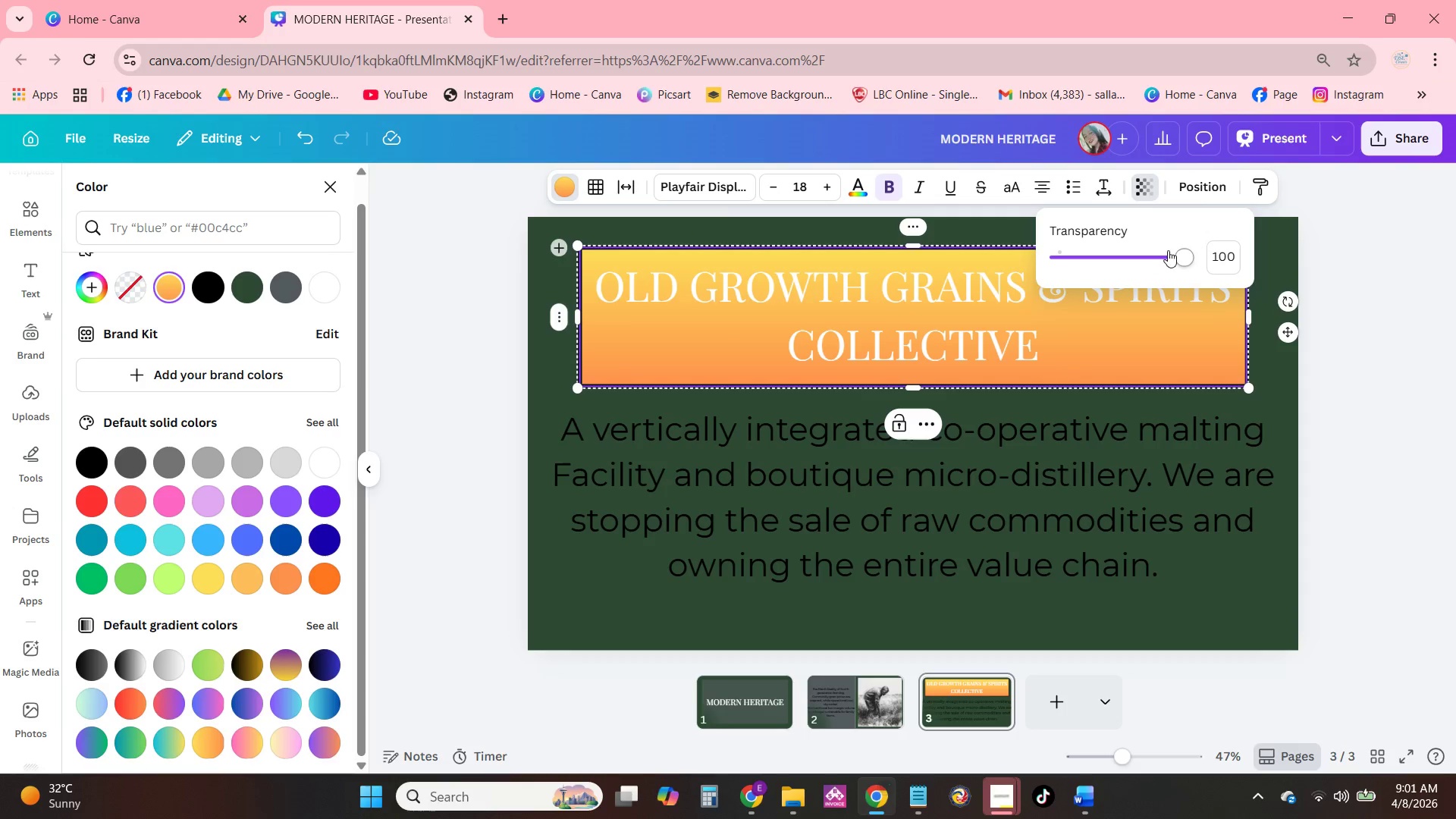 
left_click_drag(start_coordinate=[1178, 253], to_coordinate=[1131, 252])
 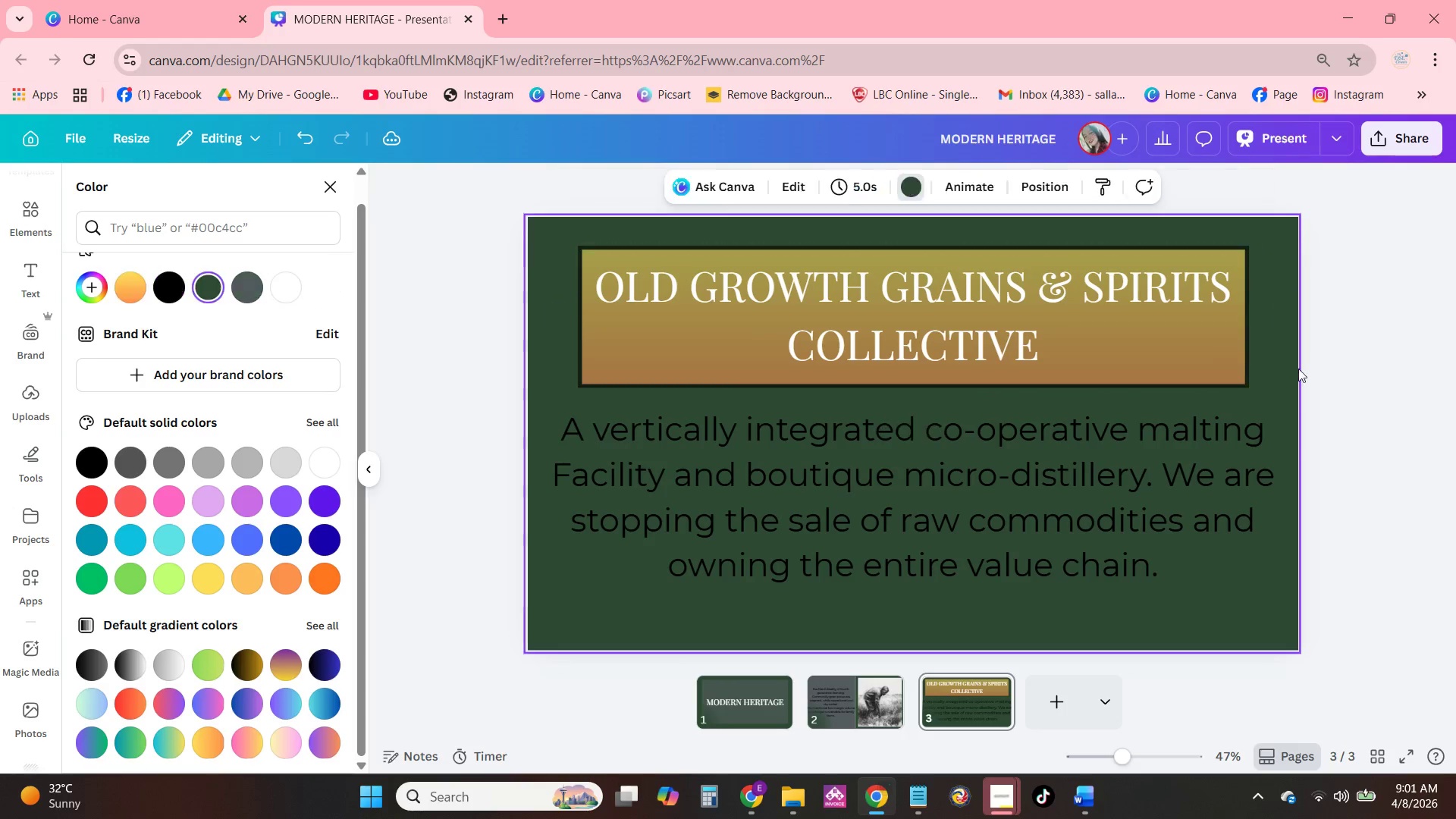 
double_click([1374, 382])
 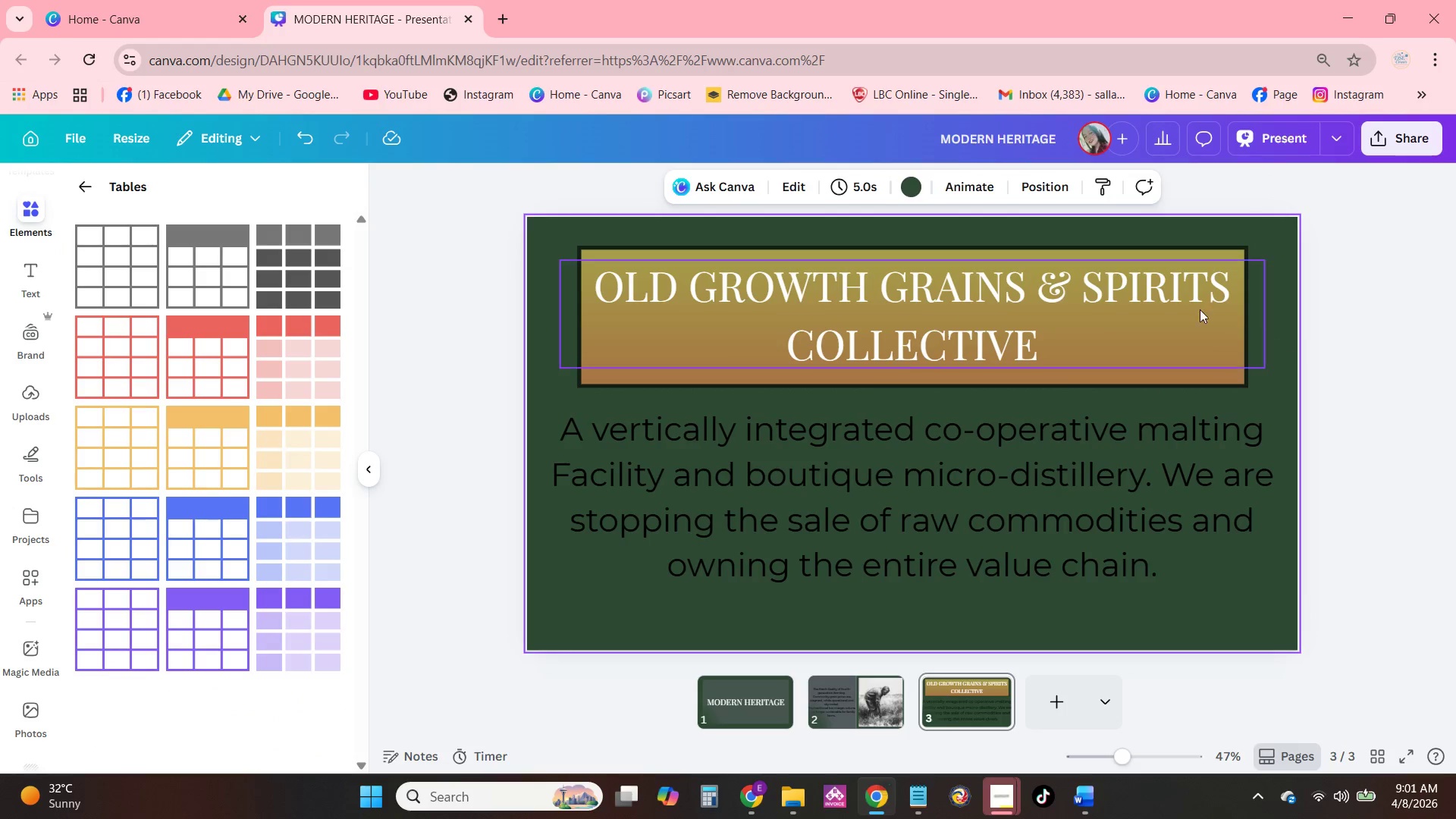 
left_click([1054, 291])
 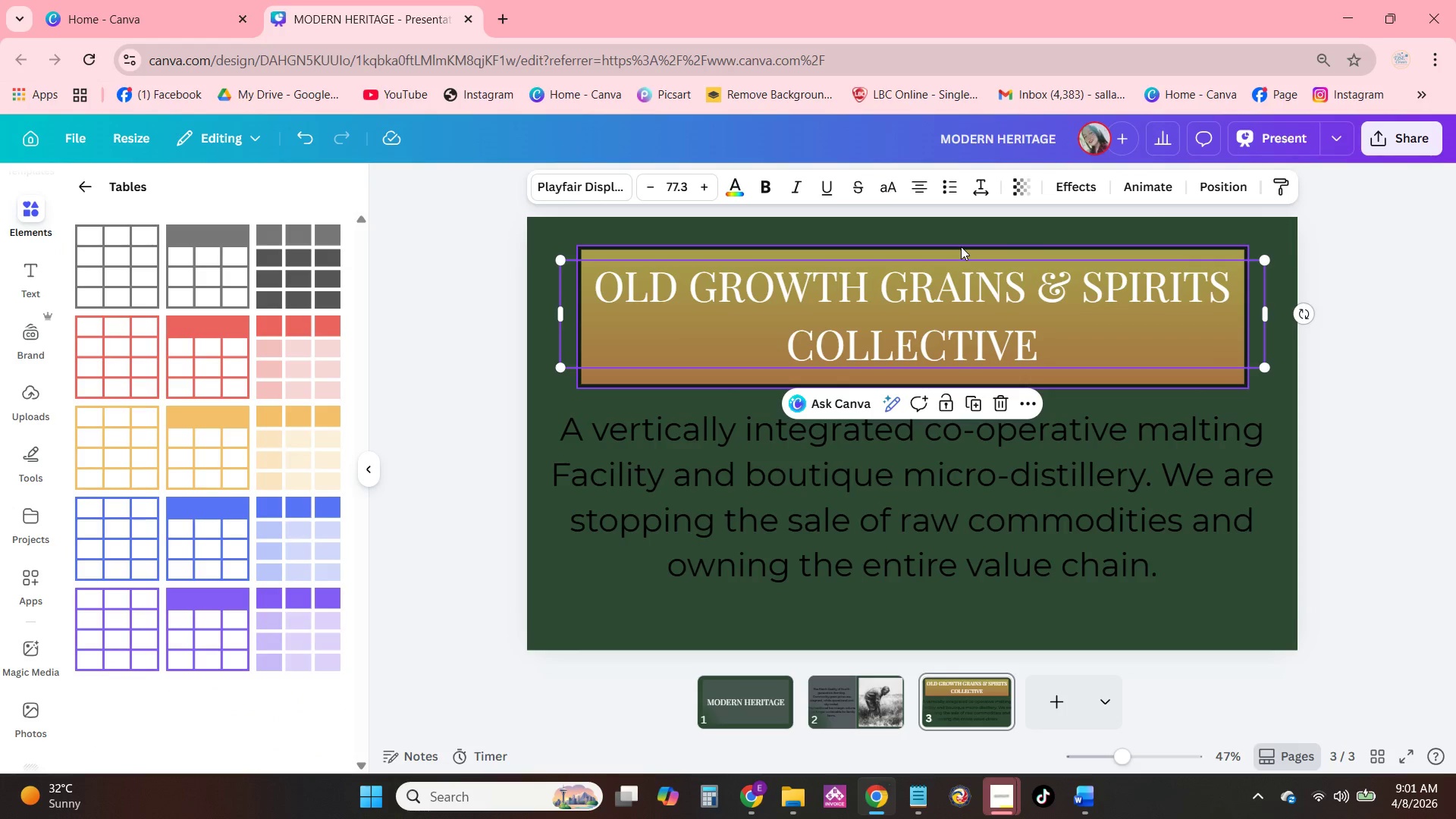 
wait(5.42)
 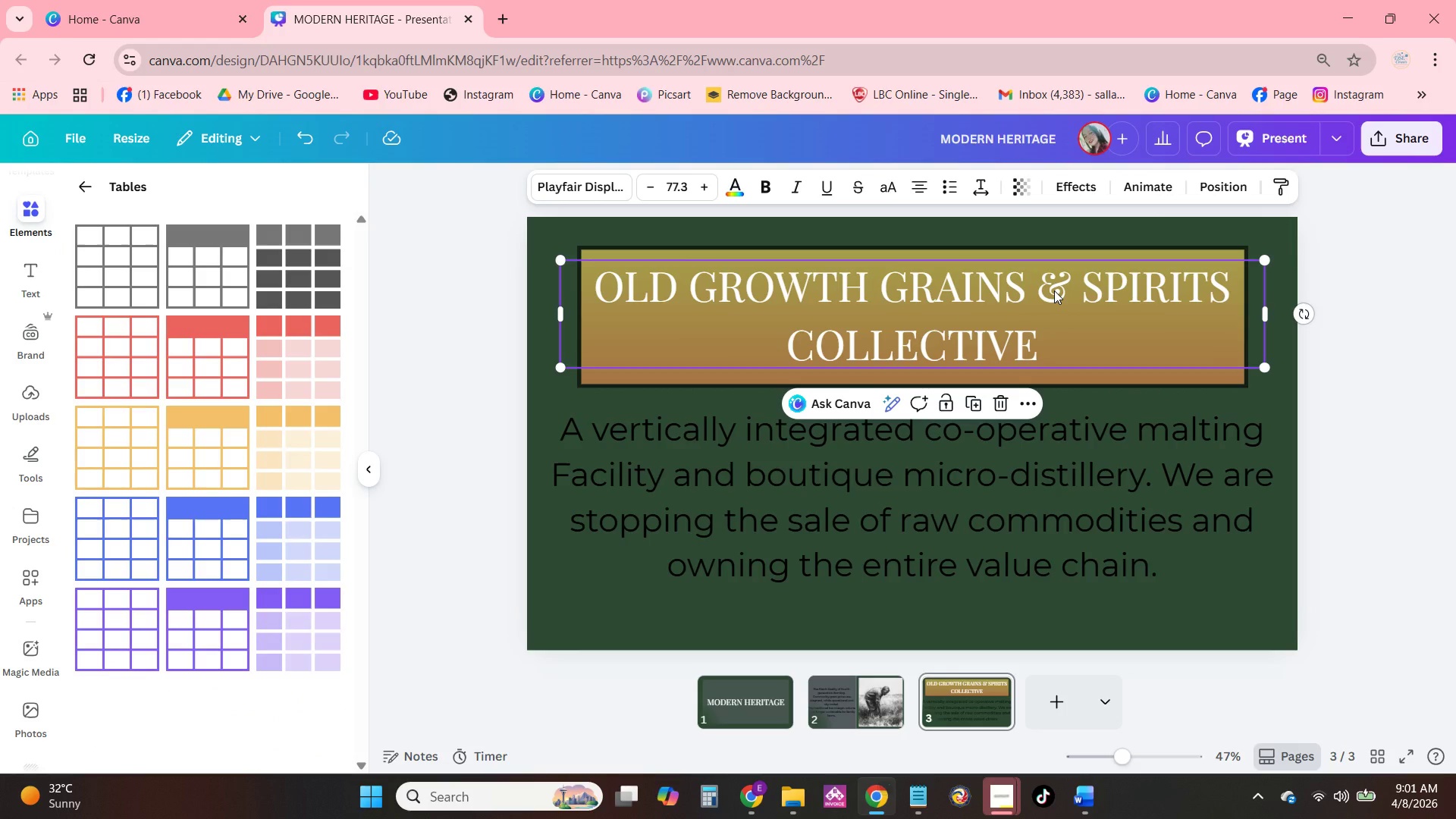 
left_click([726, 184])
 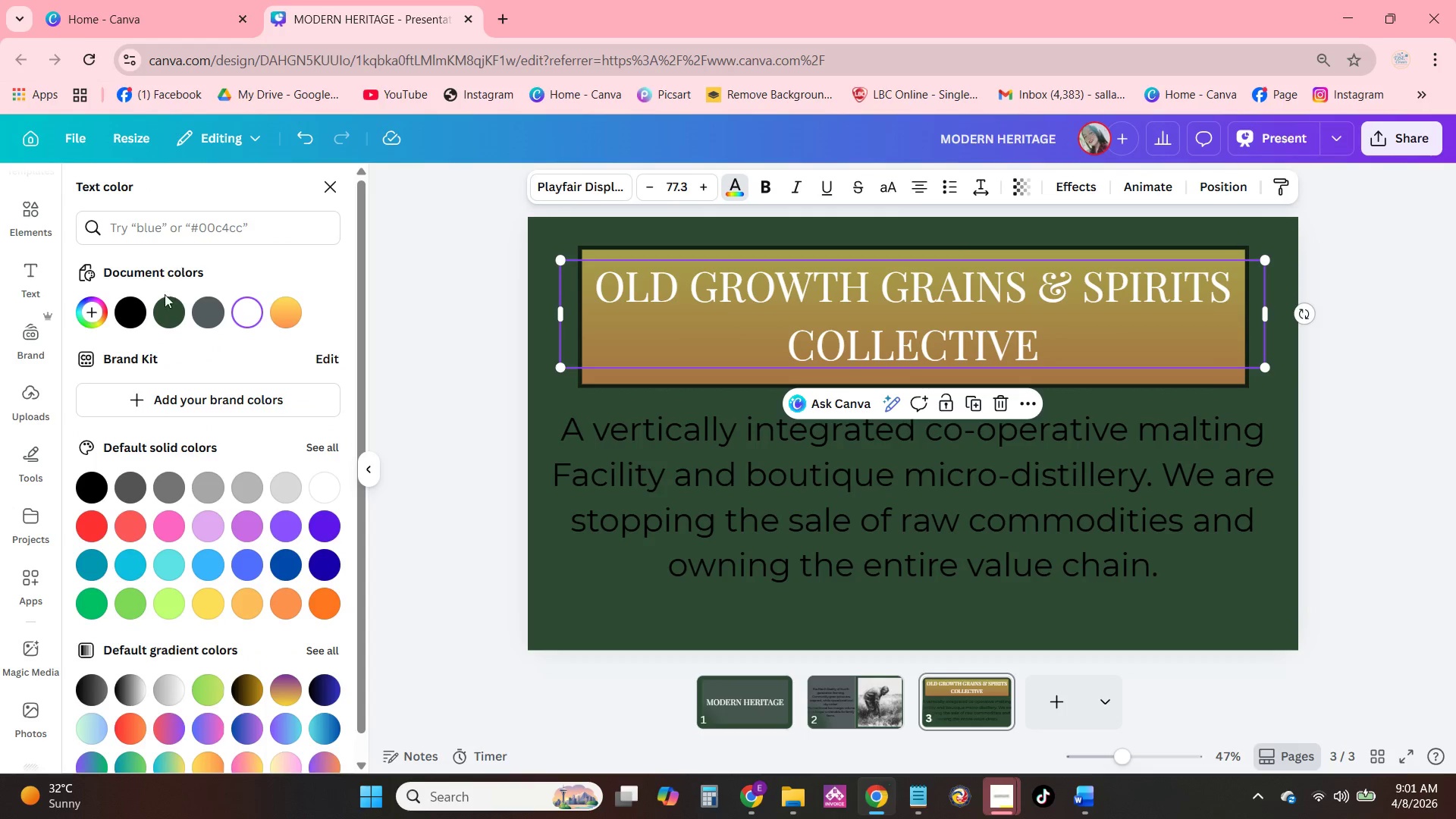 
left_click([162, 303])
 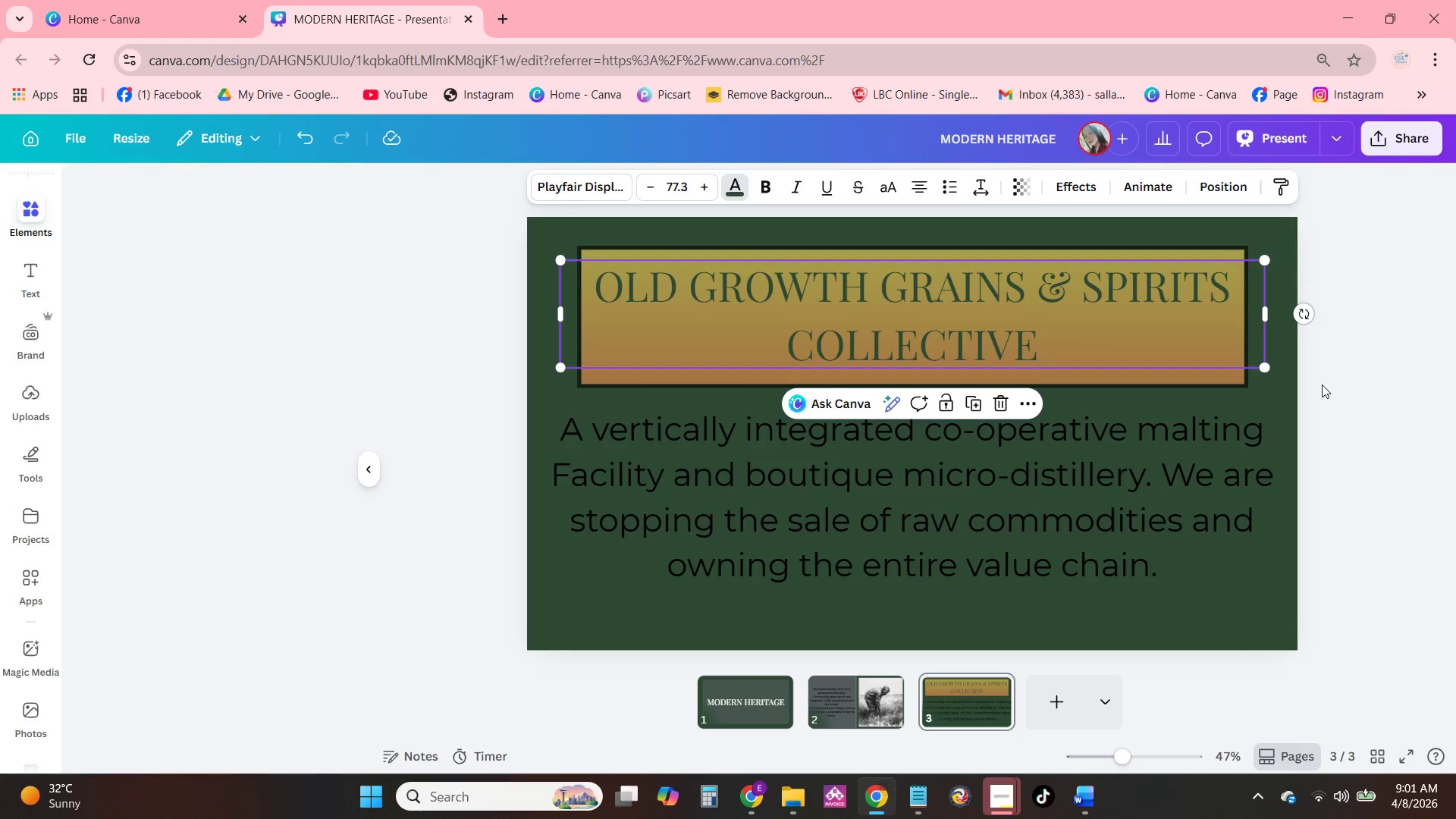 
double_click([1455, 353])
 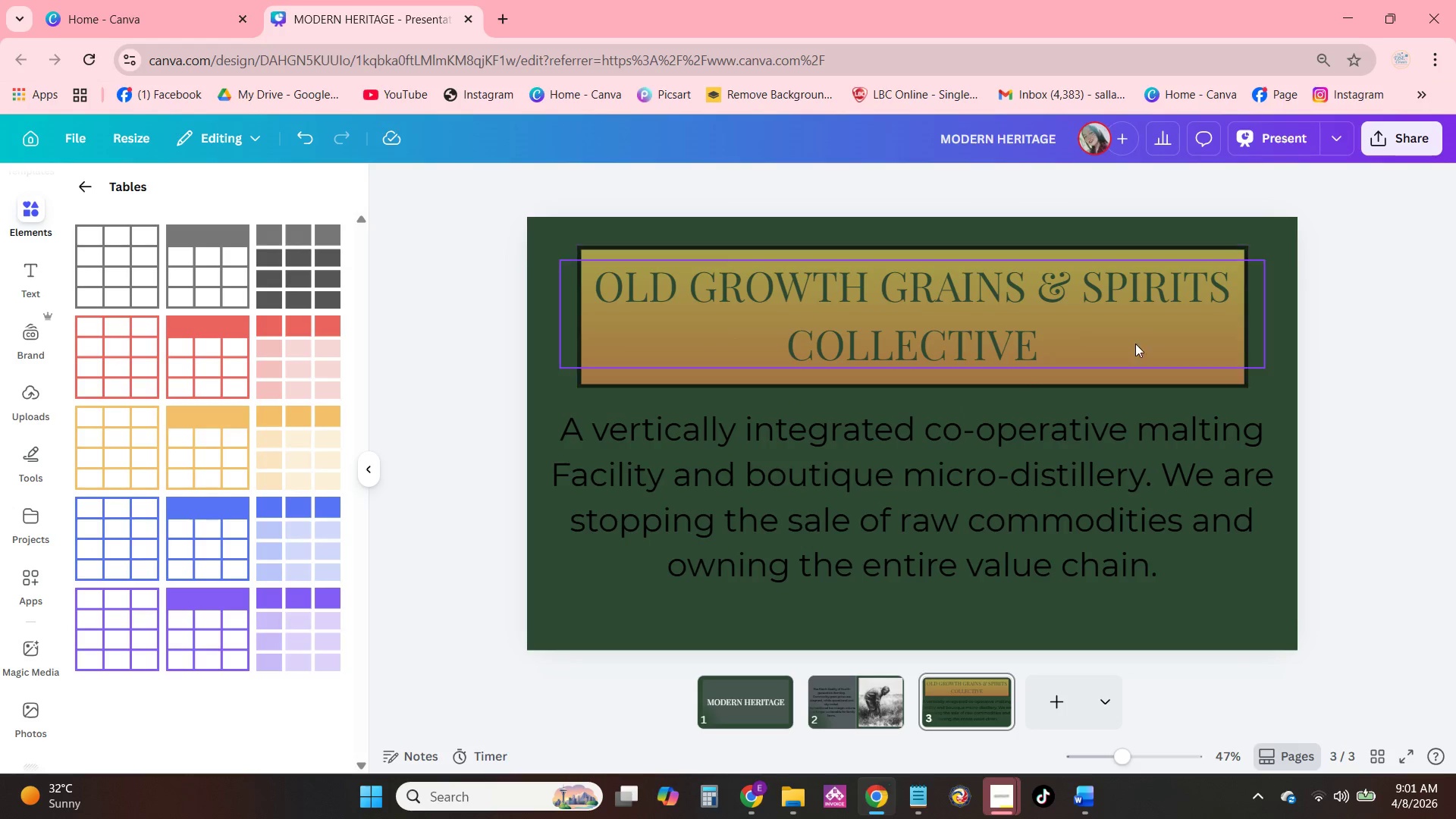 
left_click([1117, 335])
 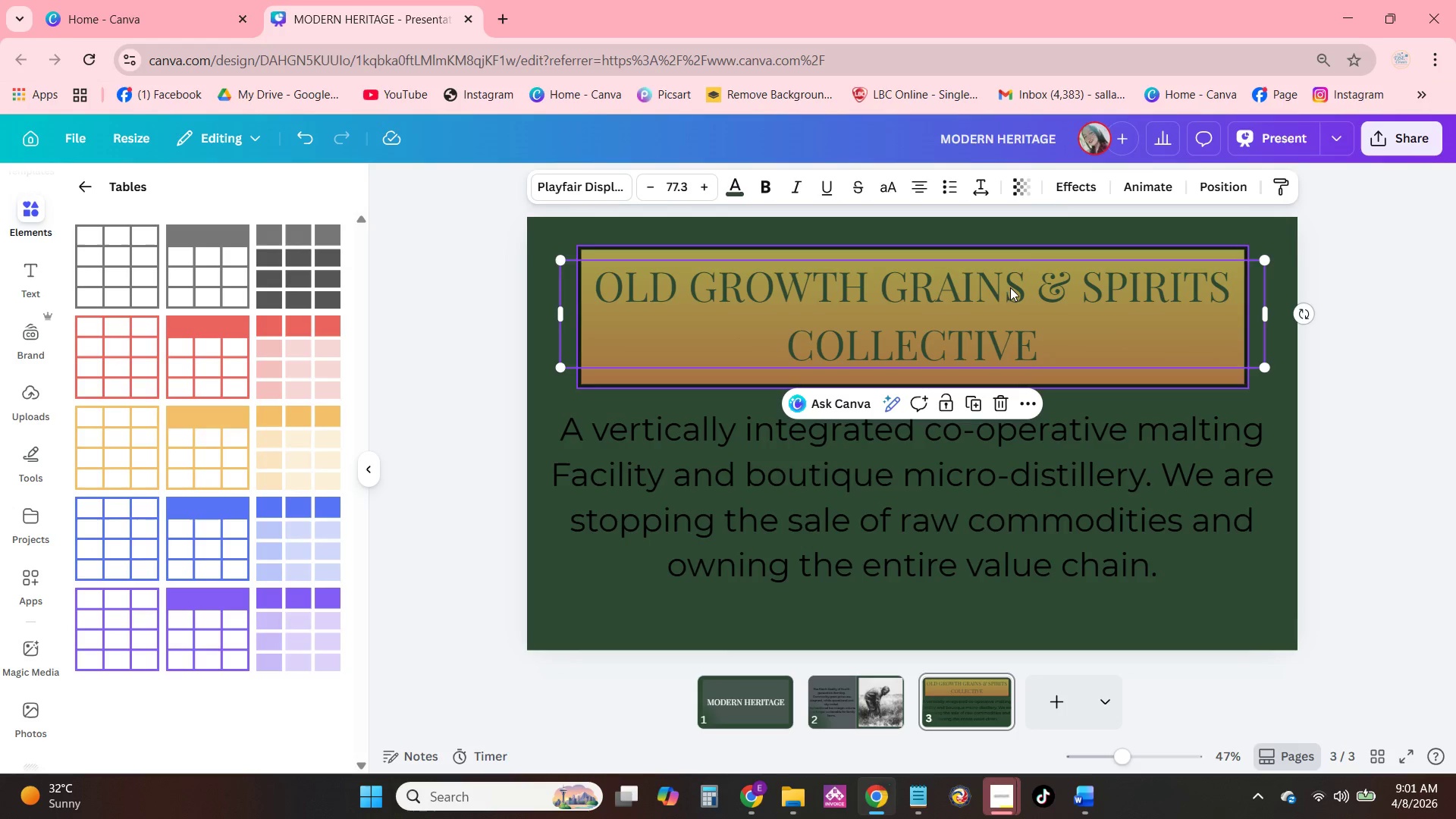 
left_click([1232, 370])
 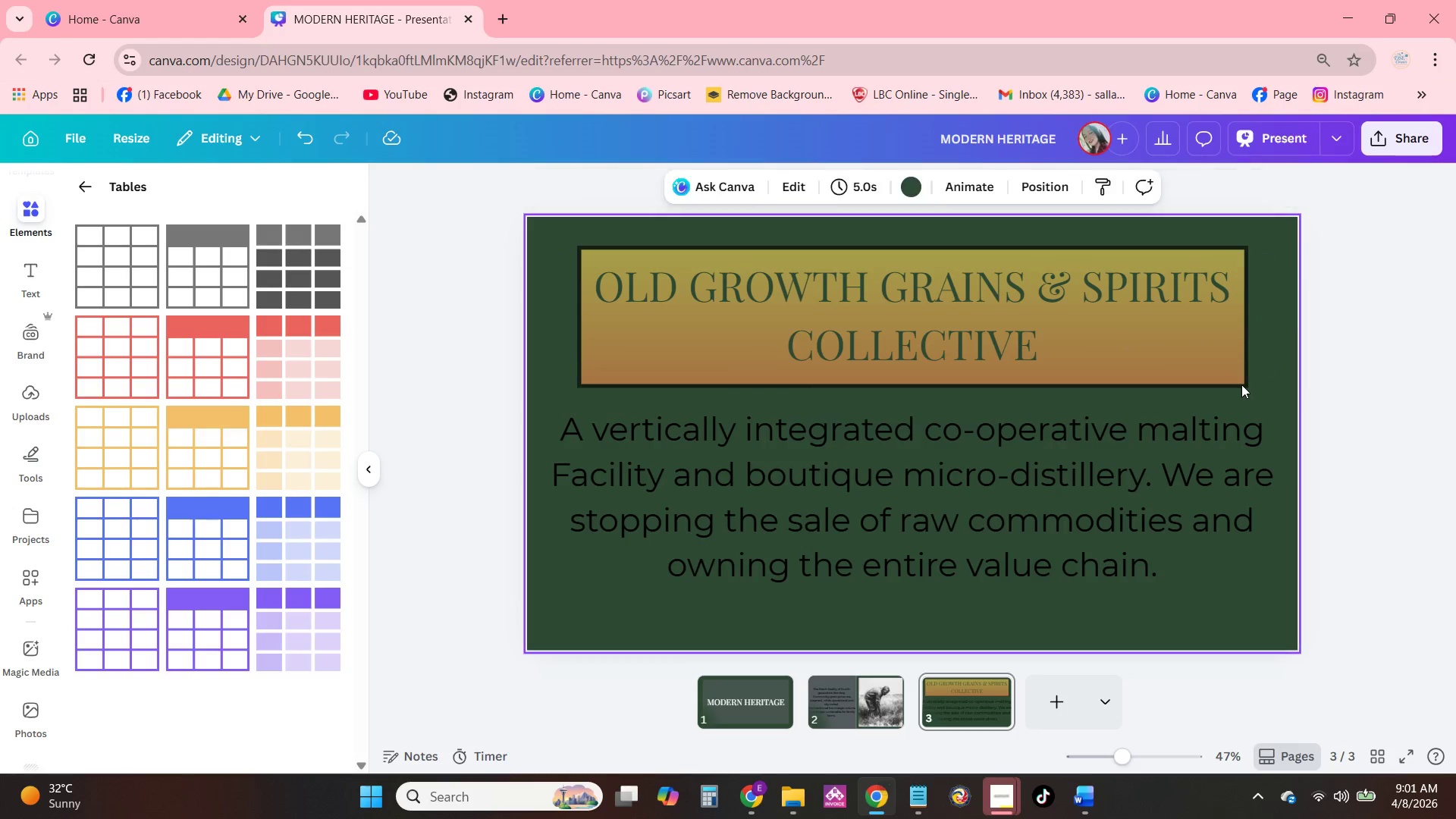 
double_click([1241, 377])
 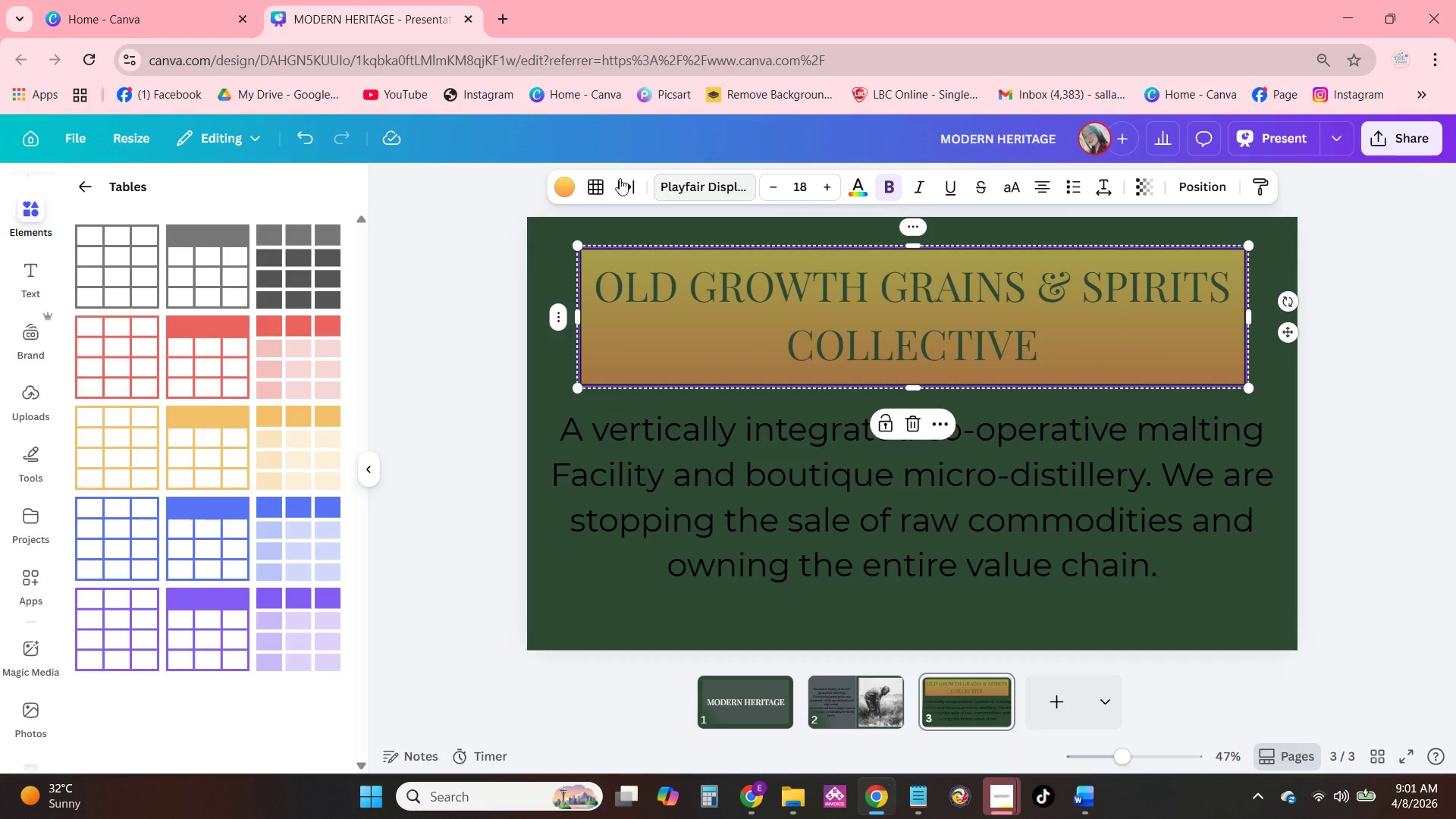 
left_click([566, 184])
 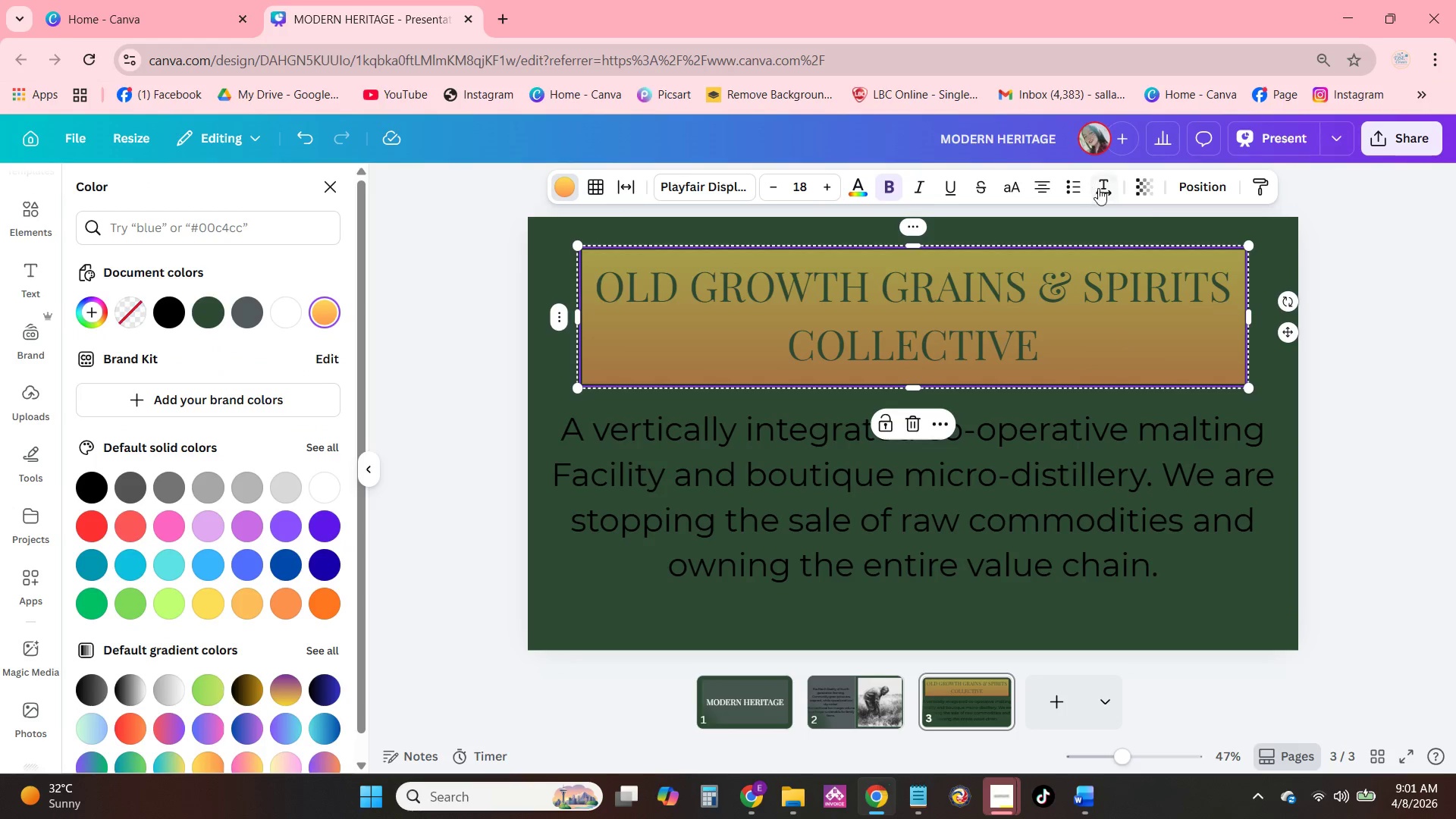 
left_click([1131, 184])
 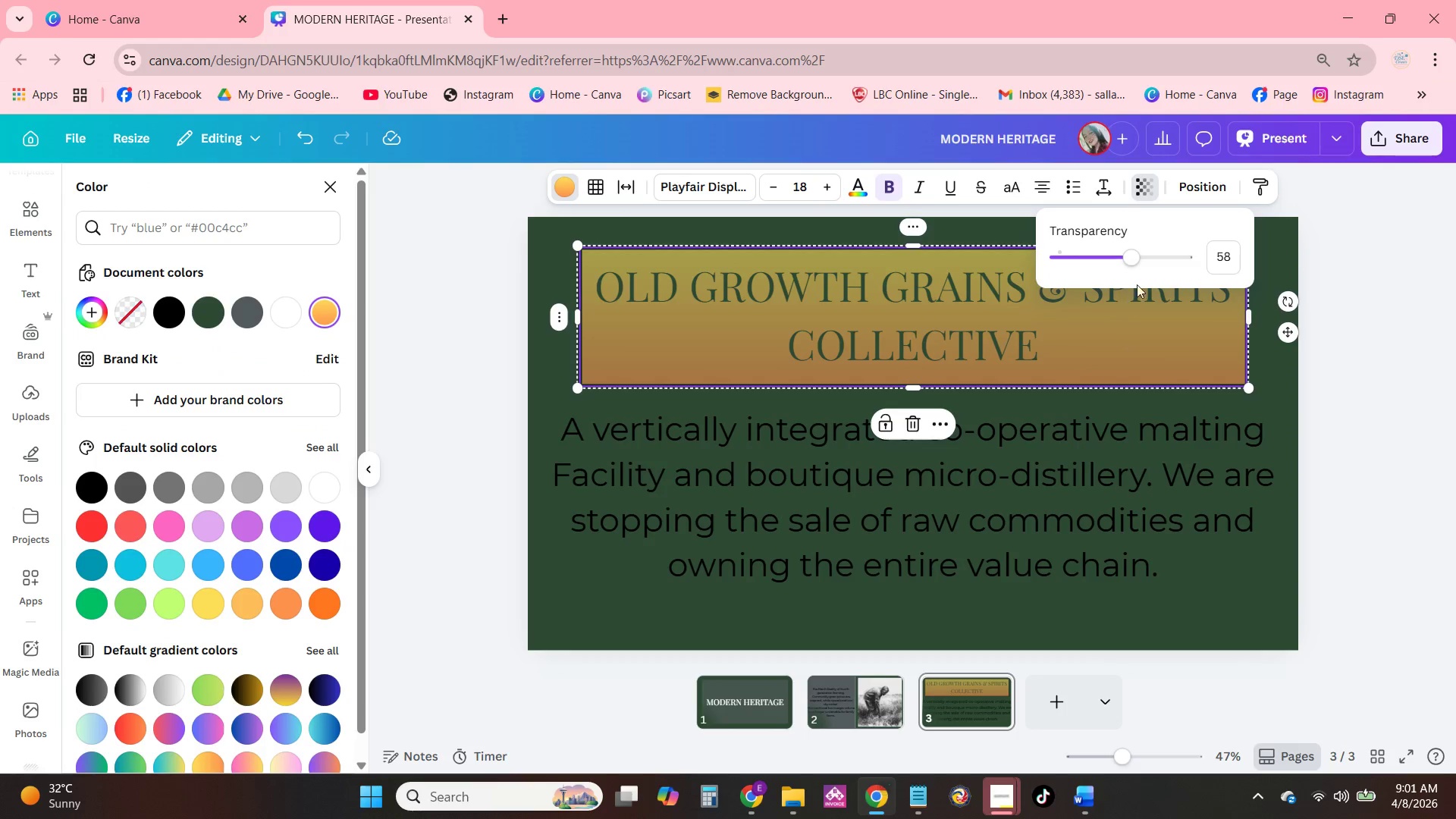 
left_click_drag(start_coordinate=[1137, 256], to_coordinate=[1271, 265])
 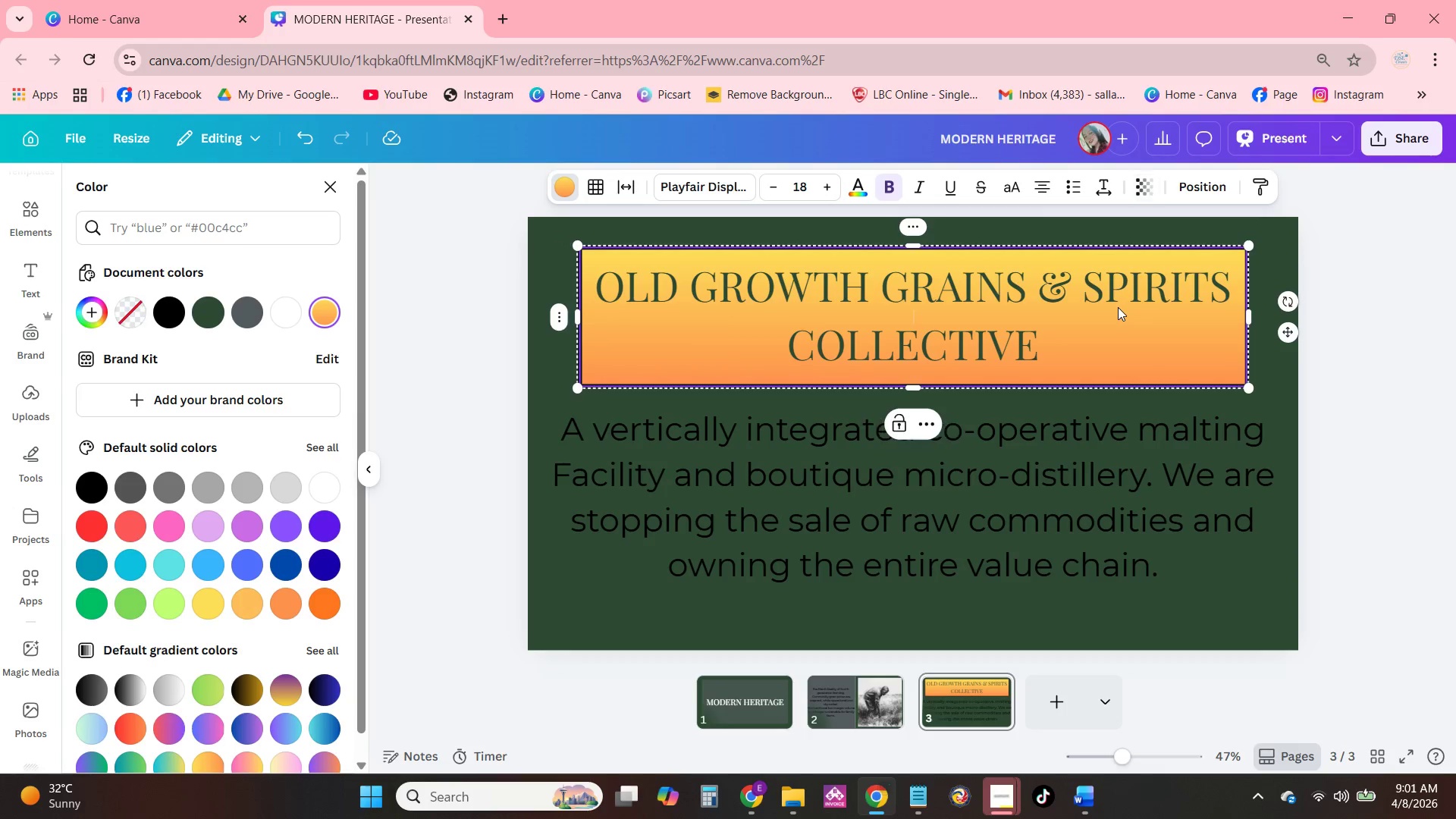 
double_click([1109, 287])
 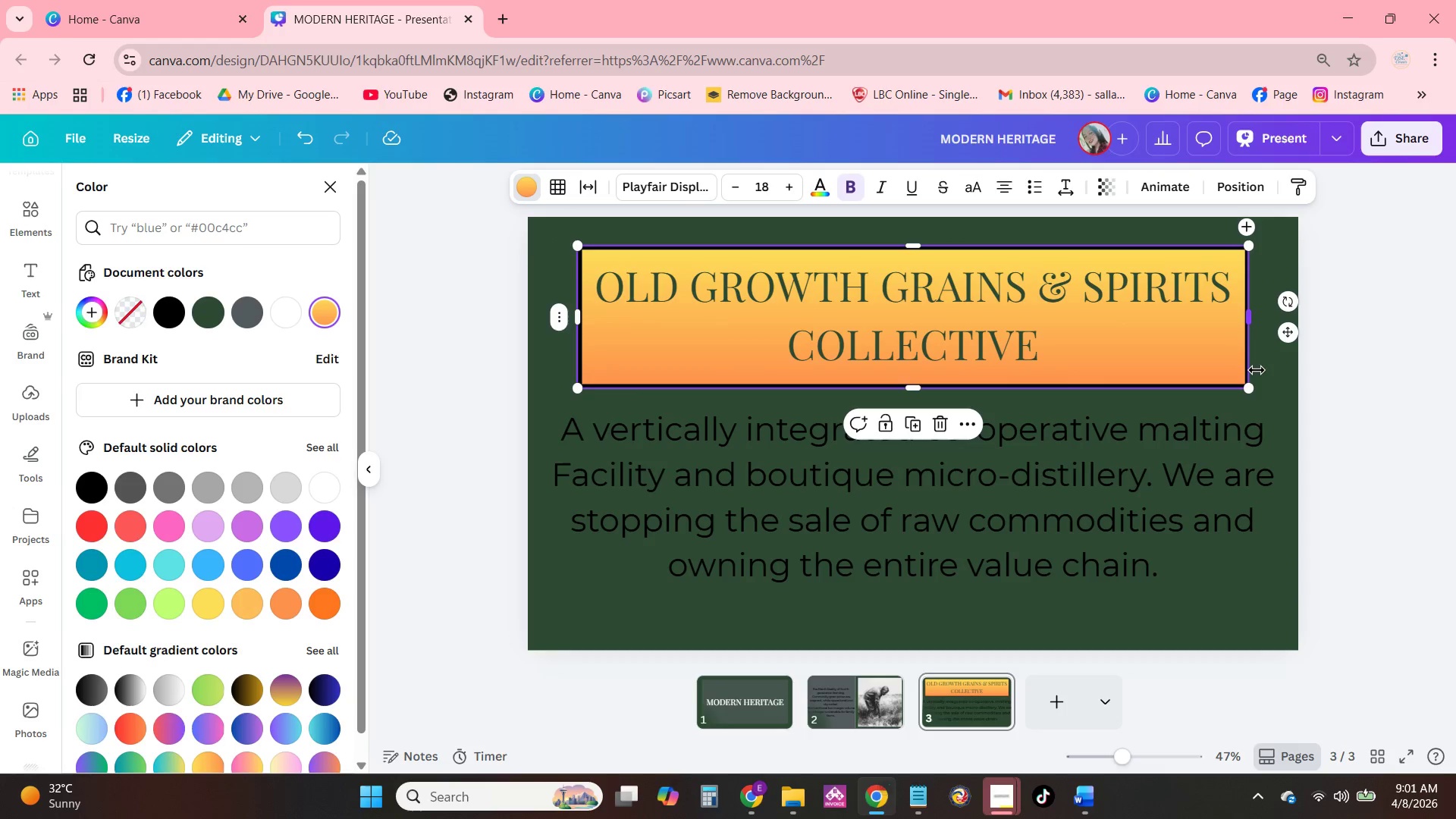 
double_click([1188, 473])
 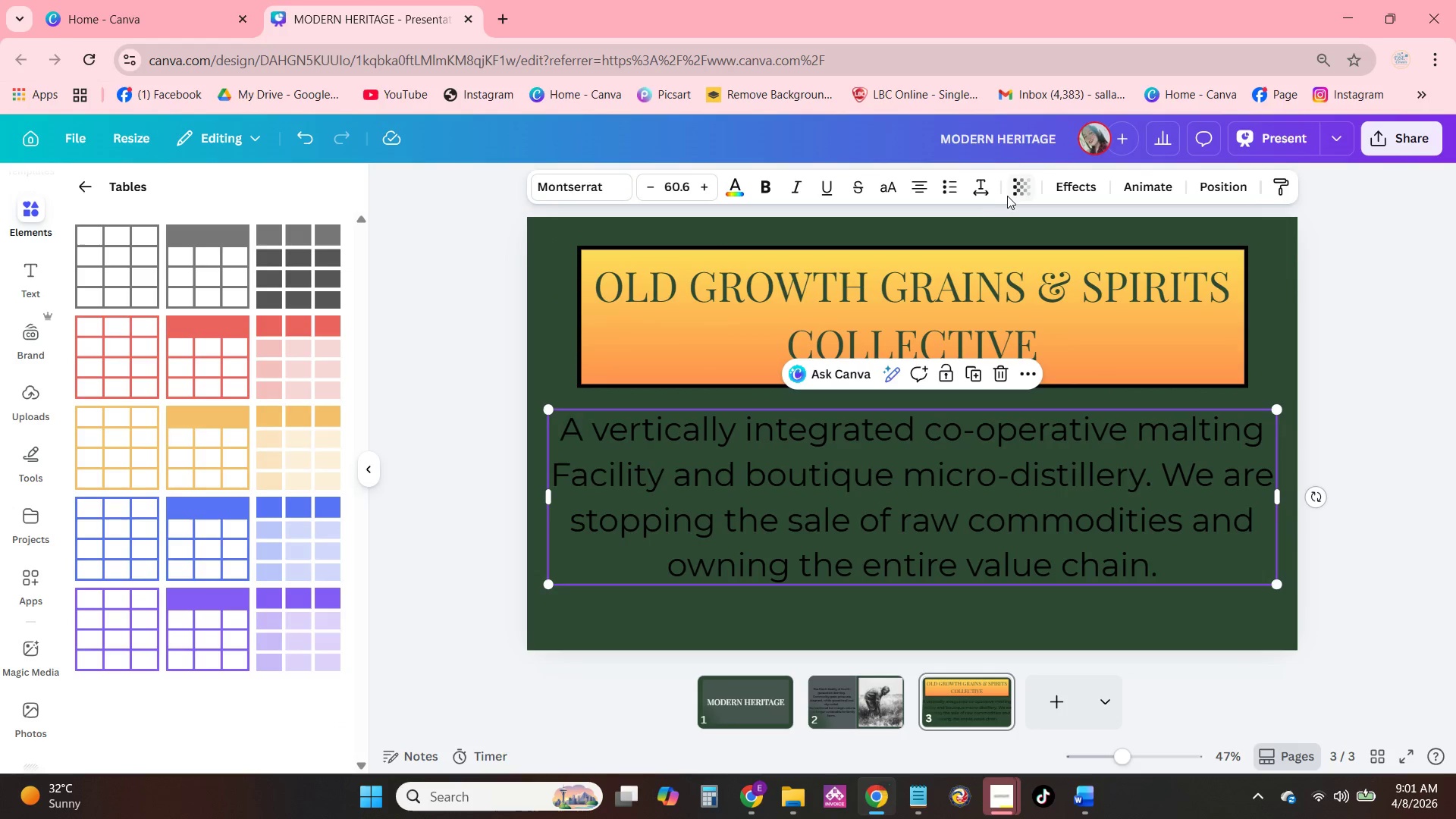 
left_click([1009, 288])
 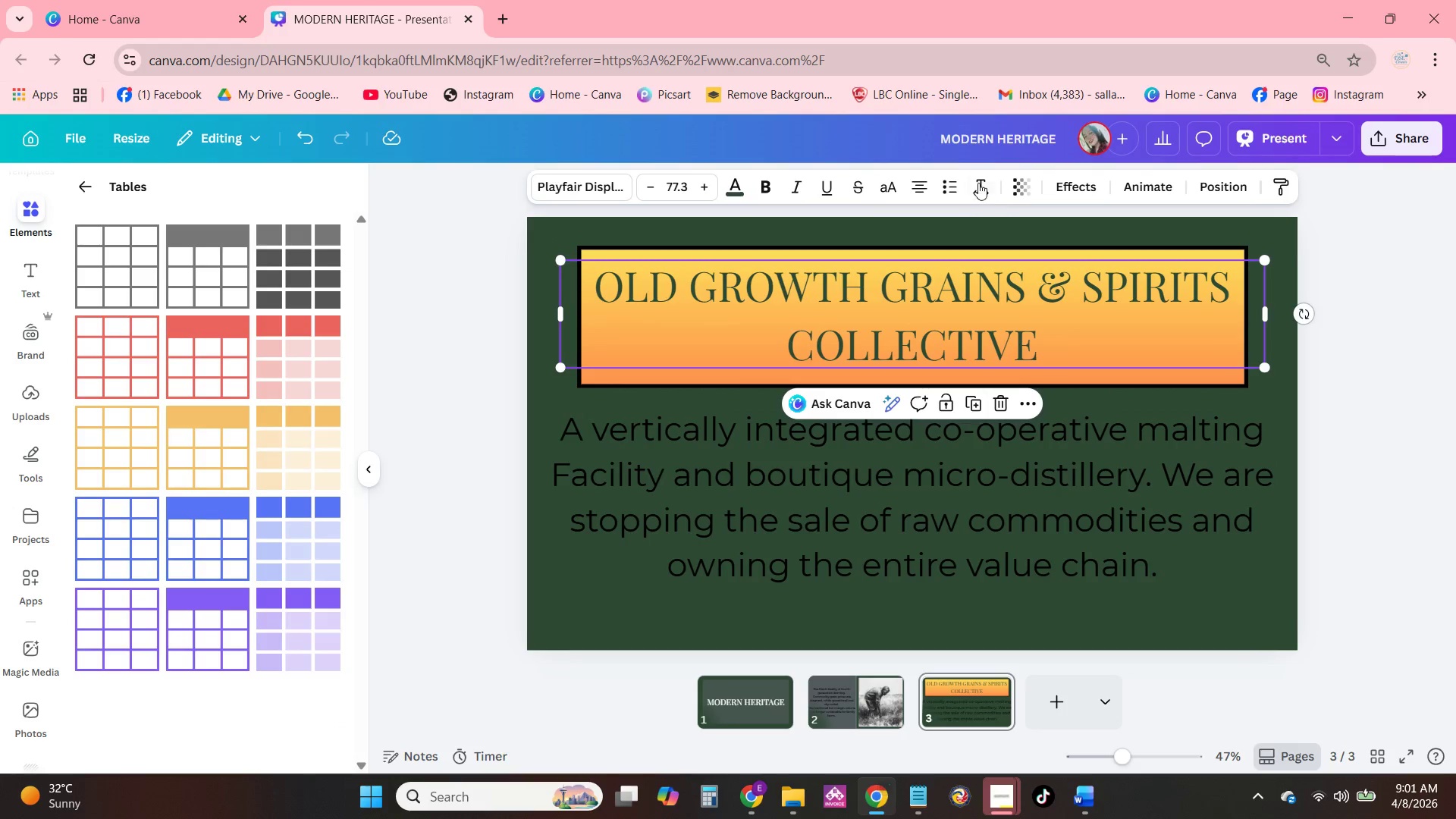 
left_click([977, 182])
 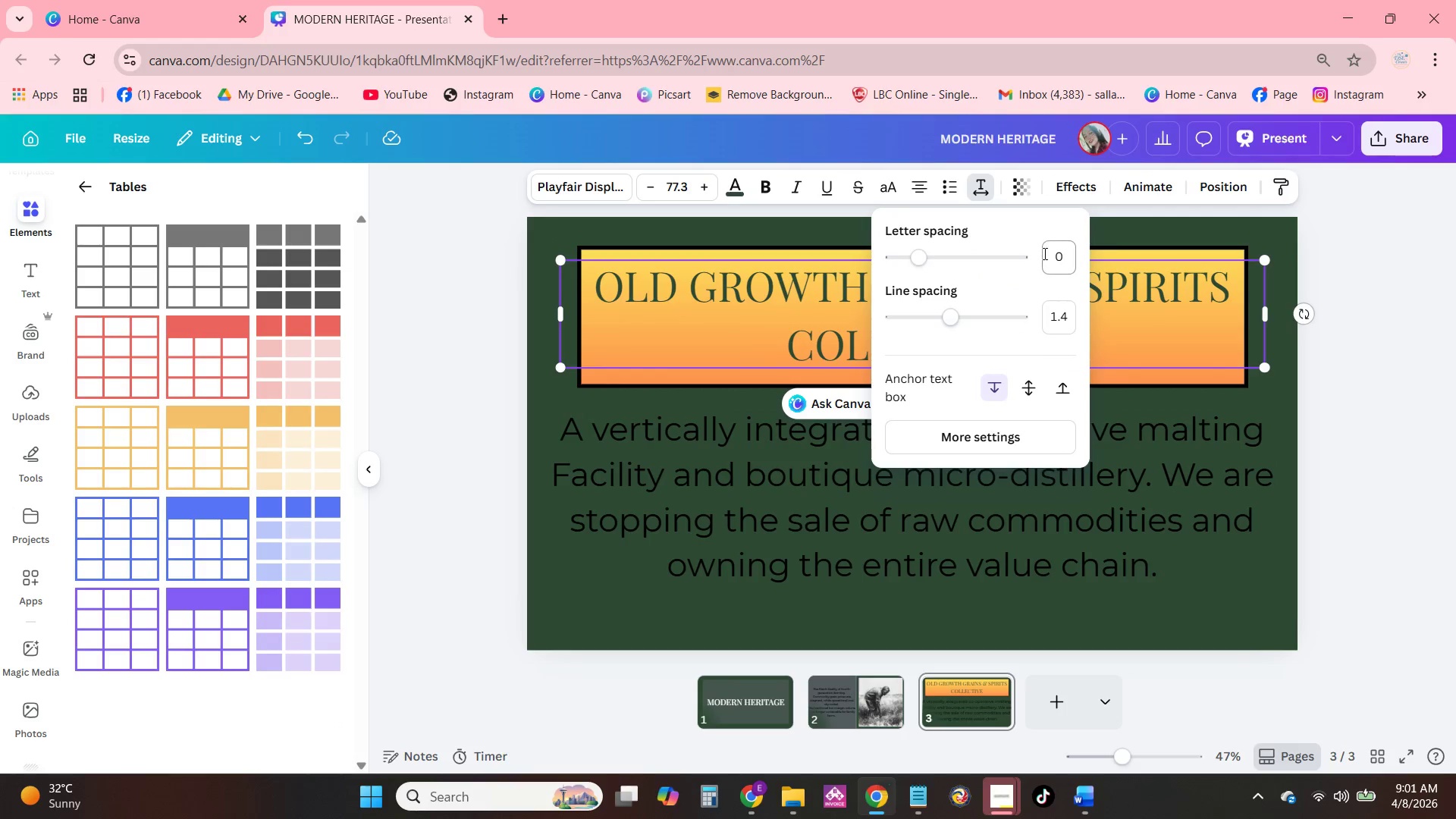 
left_click([1045, 255])
 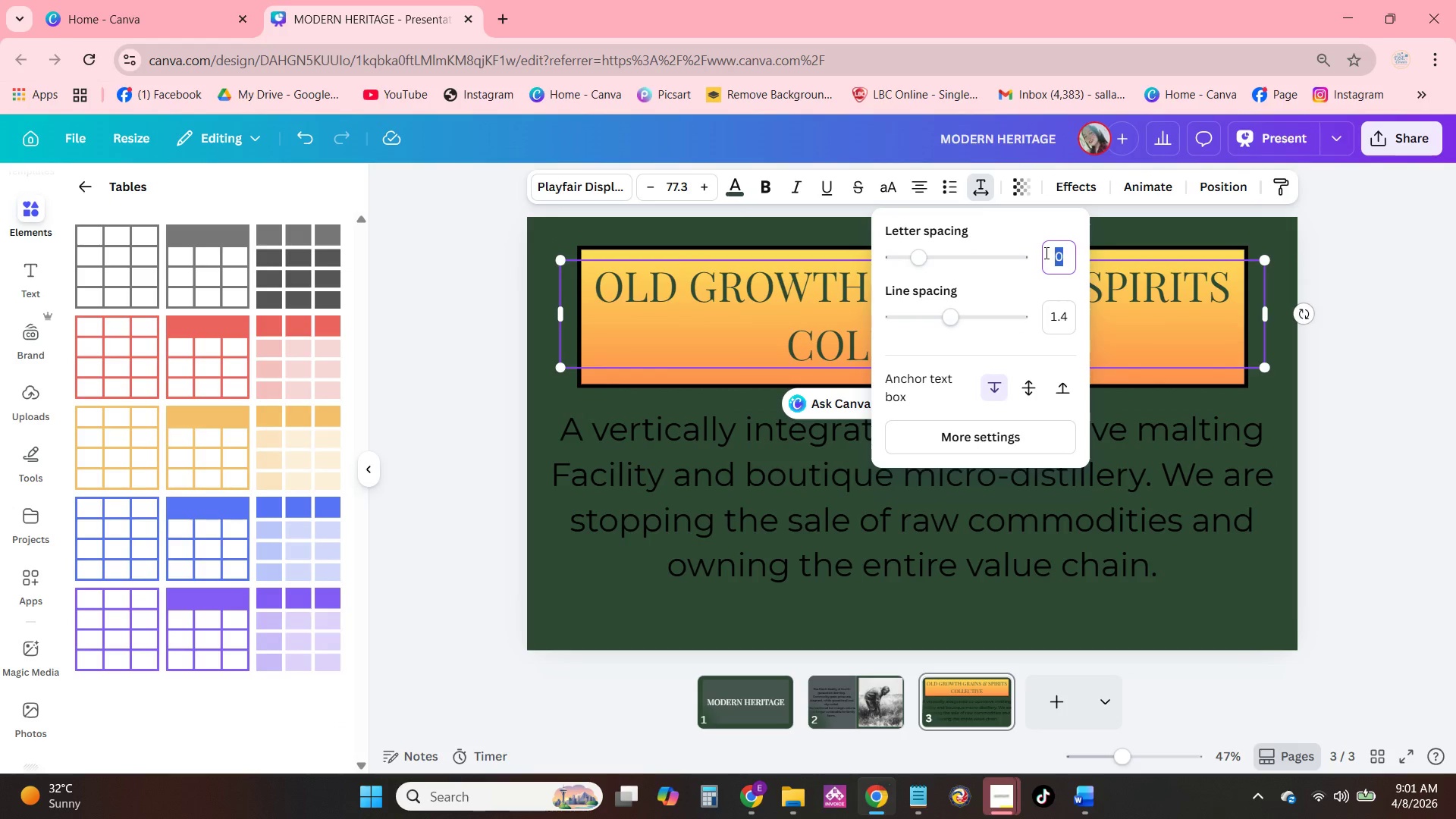 
key(Numpad2)
 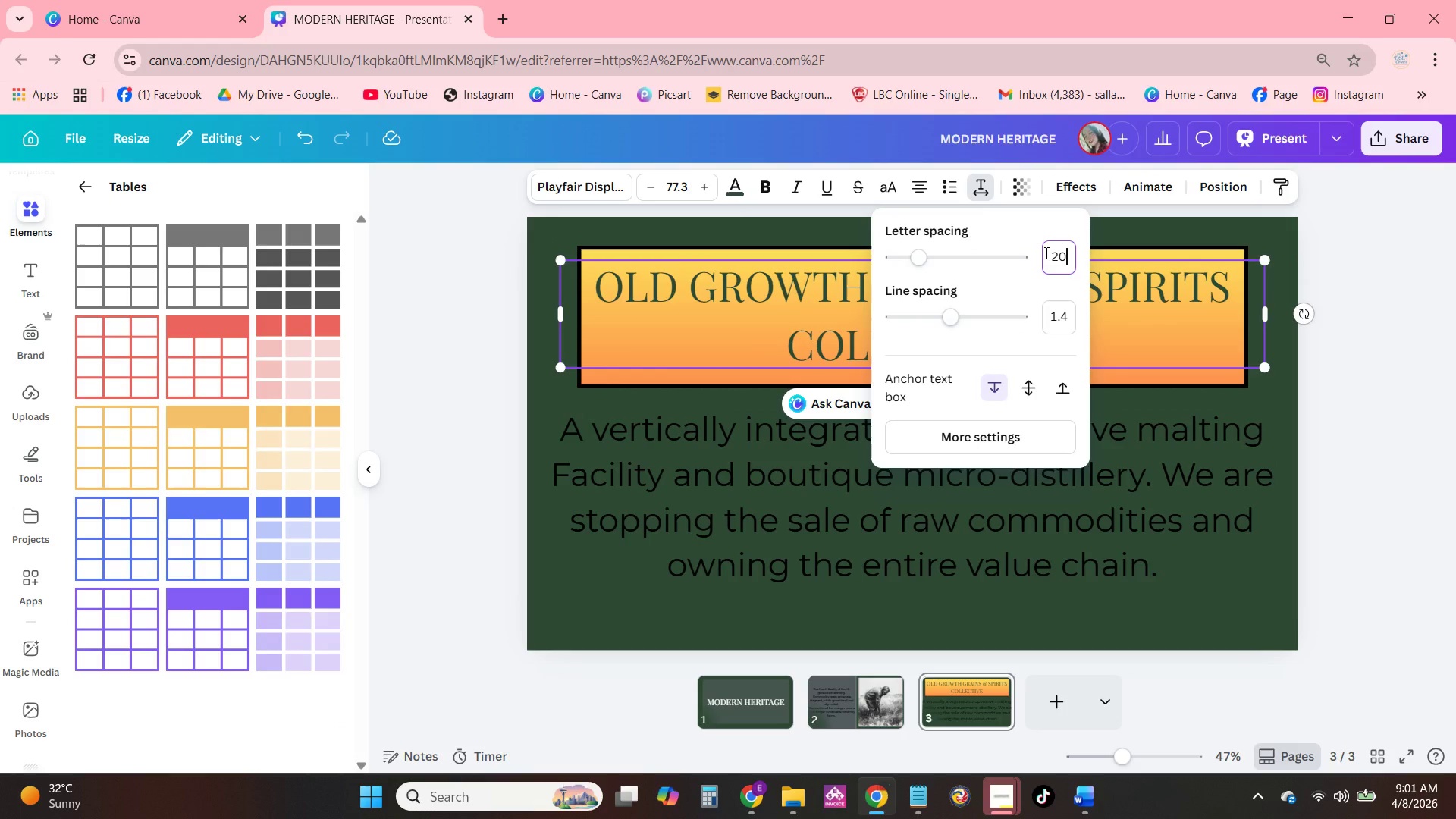 
key(Numpad0)
 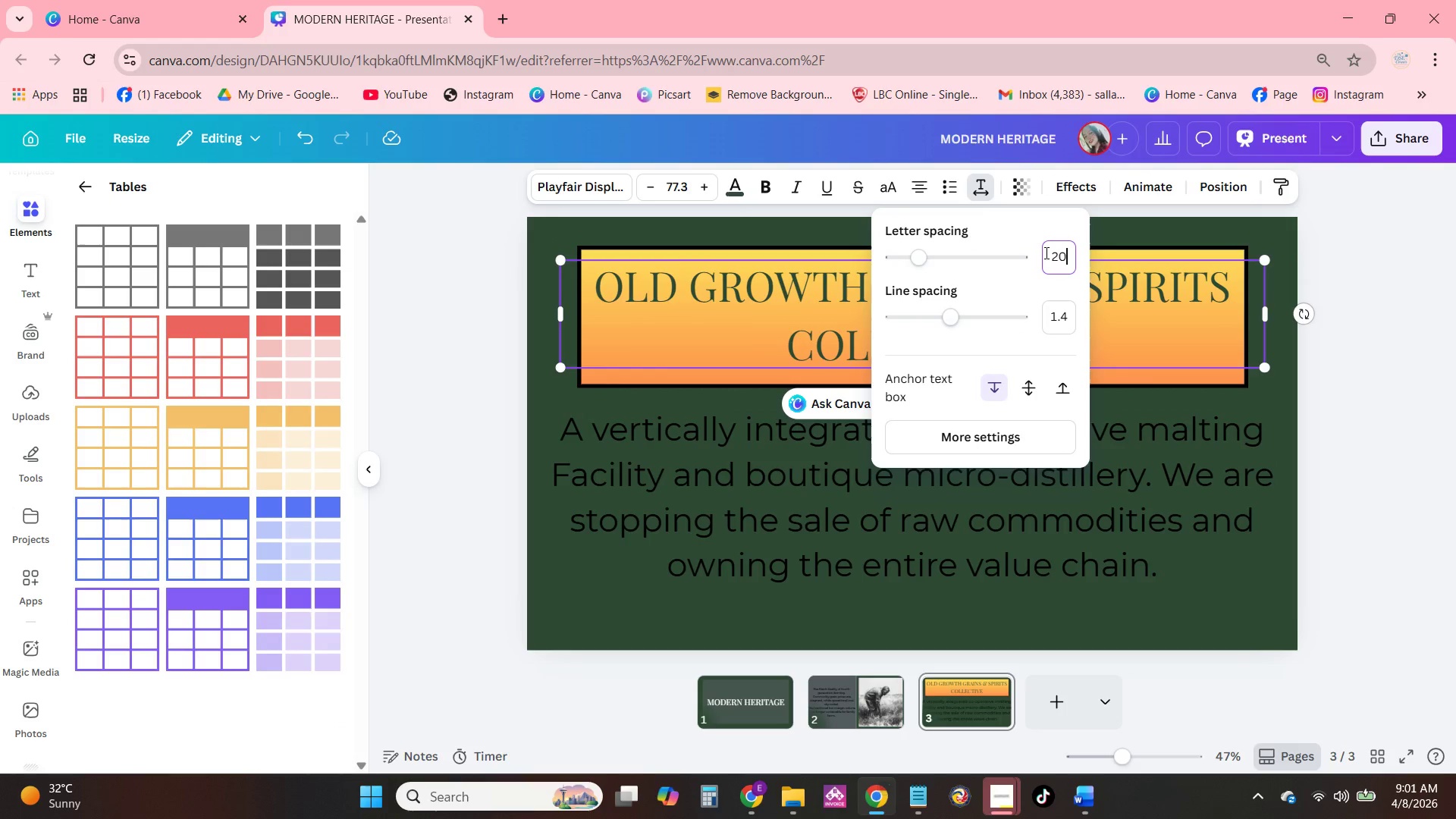 
key(Numpad0)
 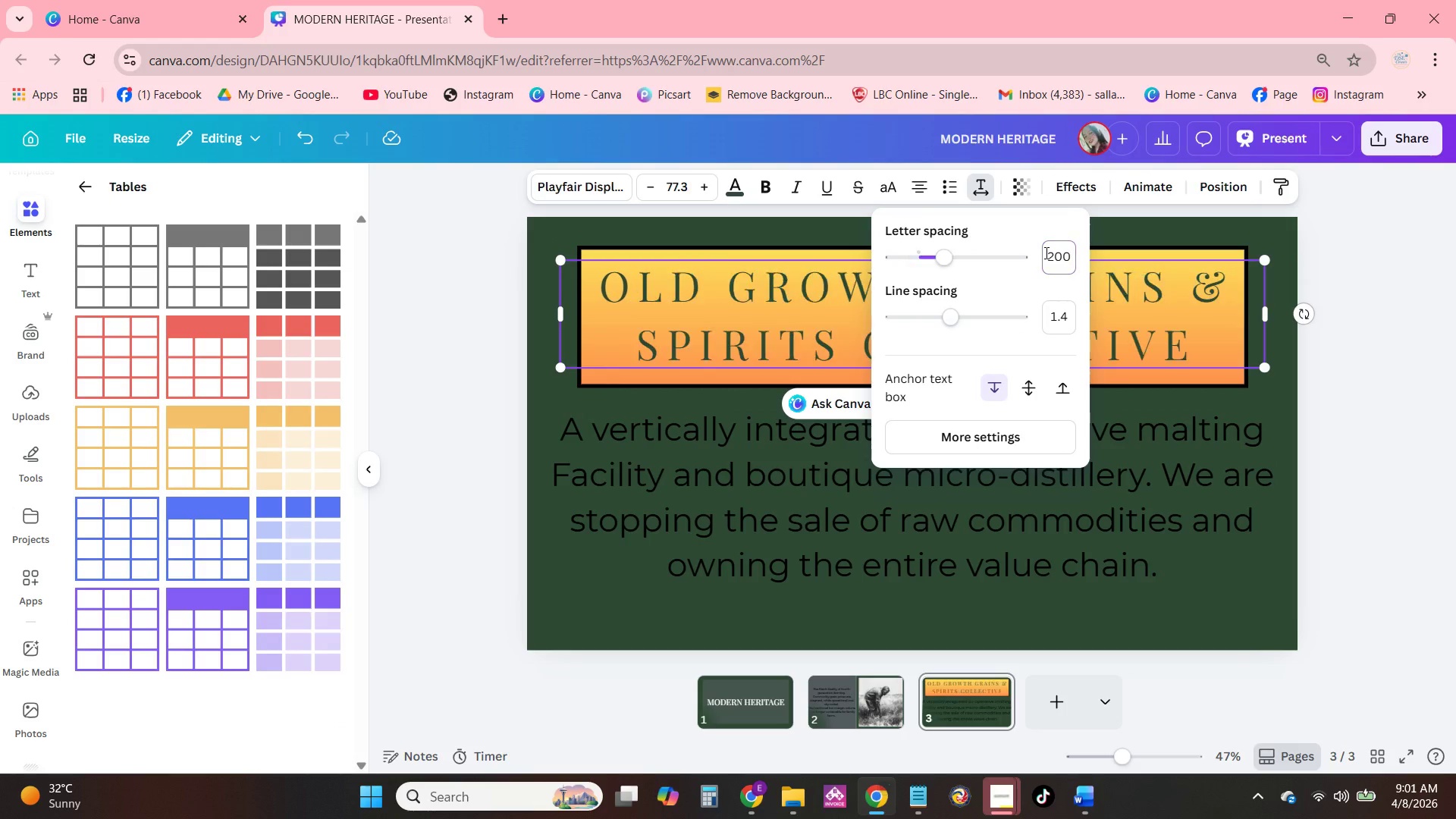 
key(NumpadEnter)
 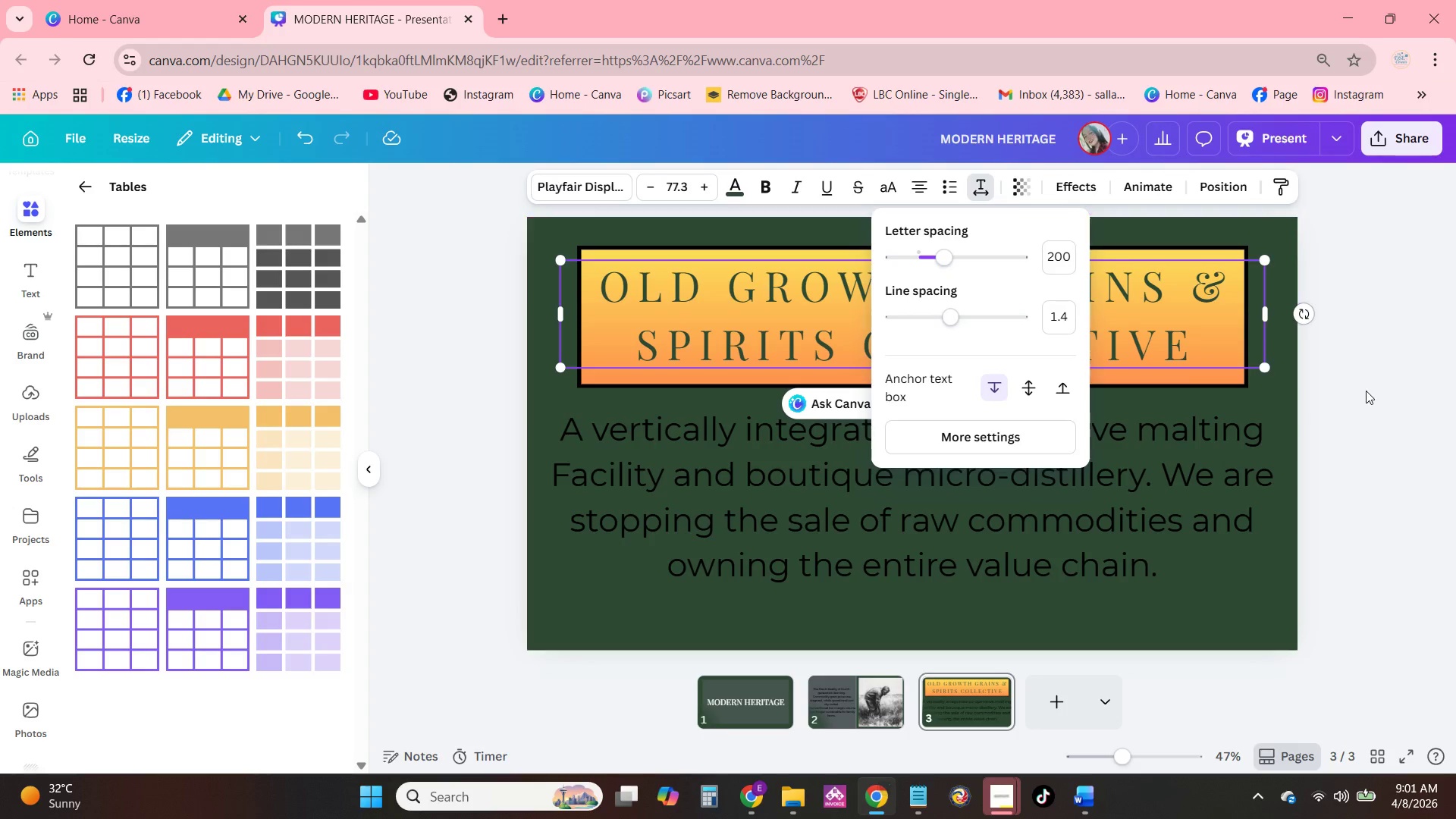 
left_click([1368, 391])
 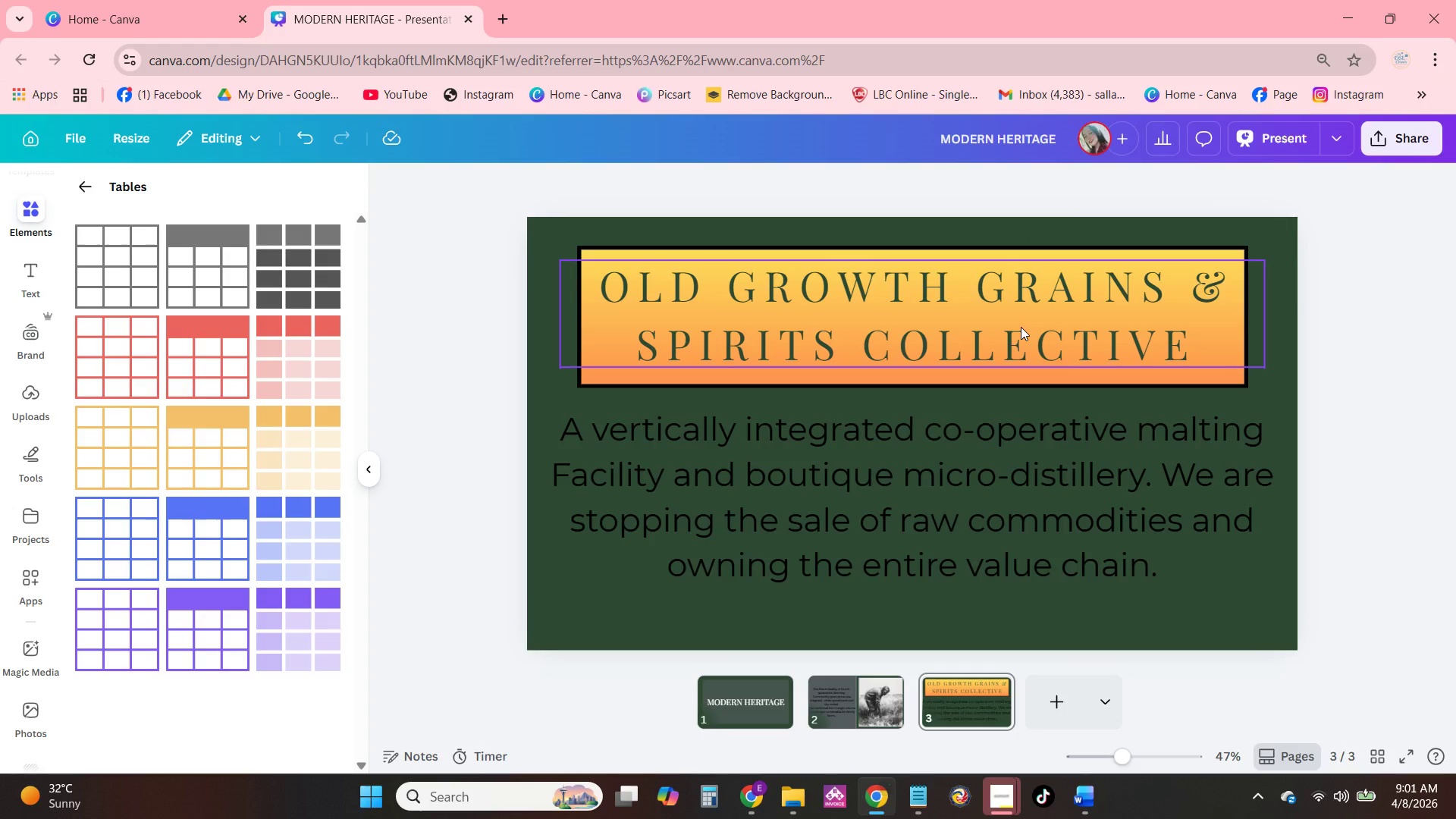 
left_click([1021, 327])
 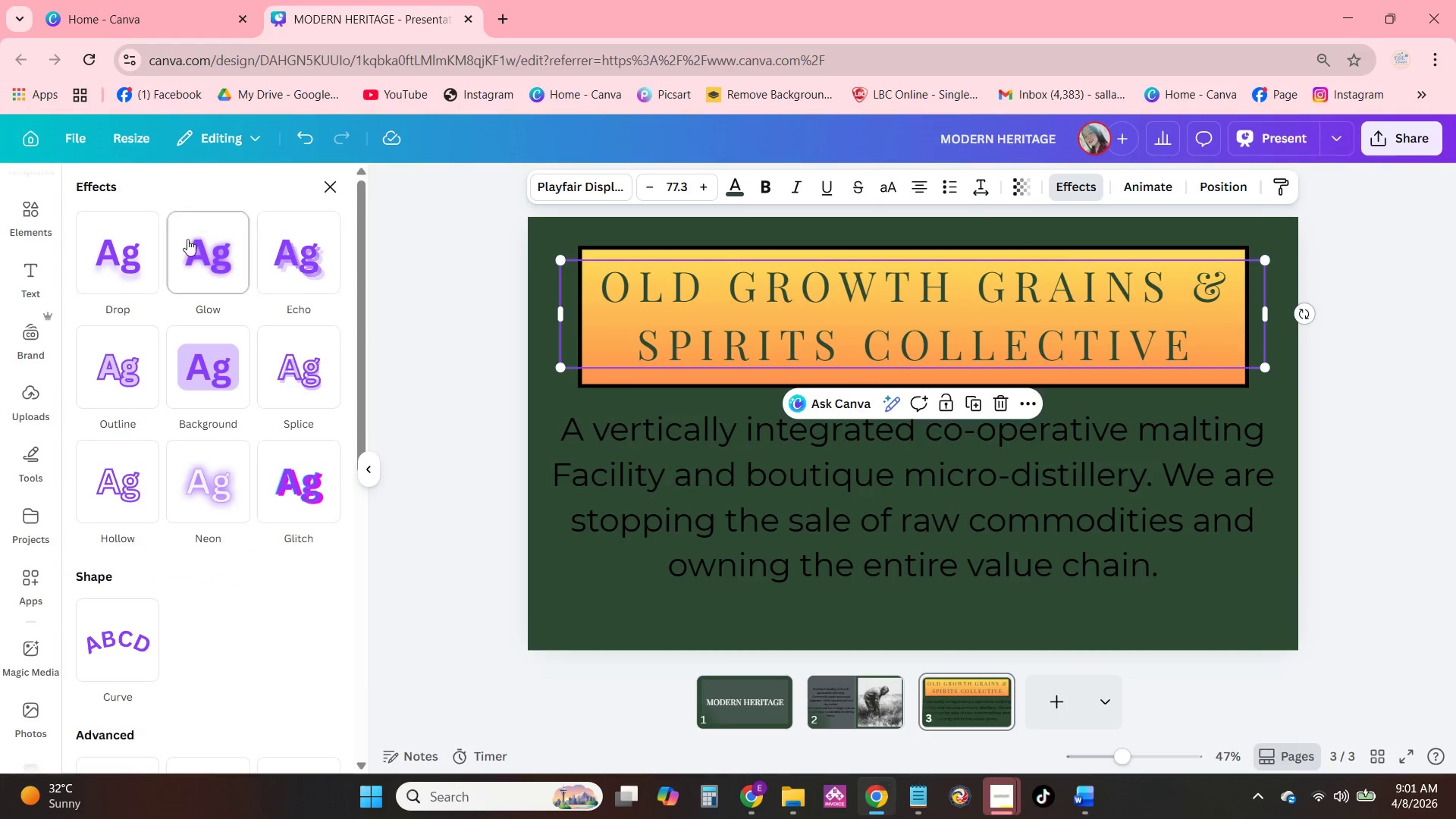 
left_click([111, 277])
 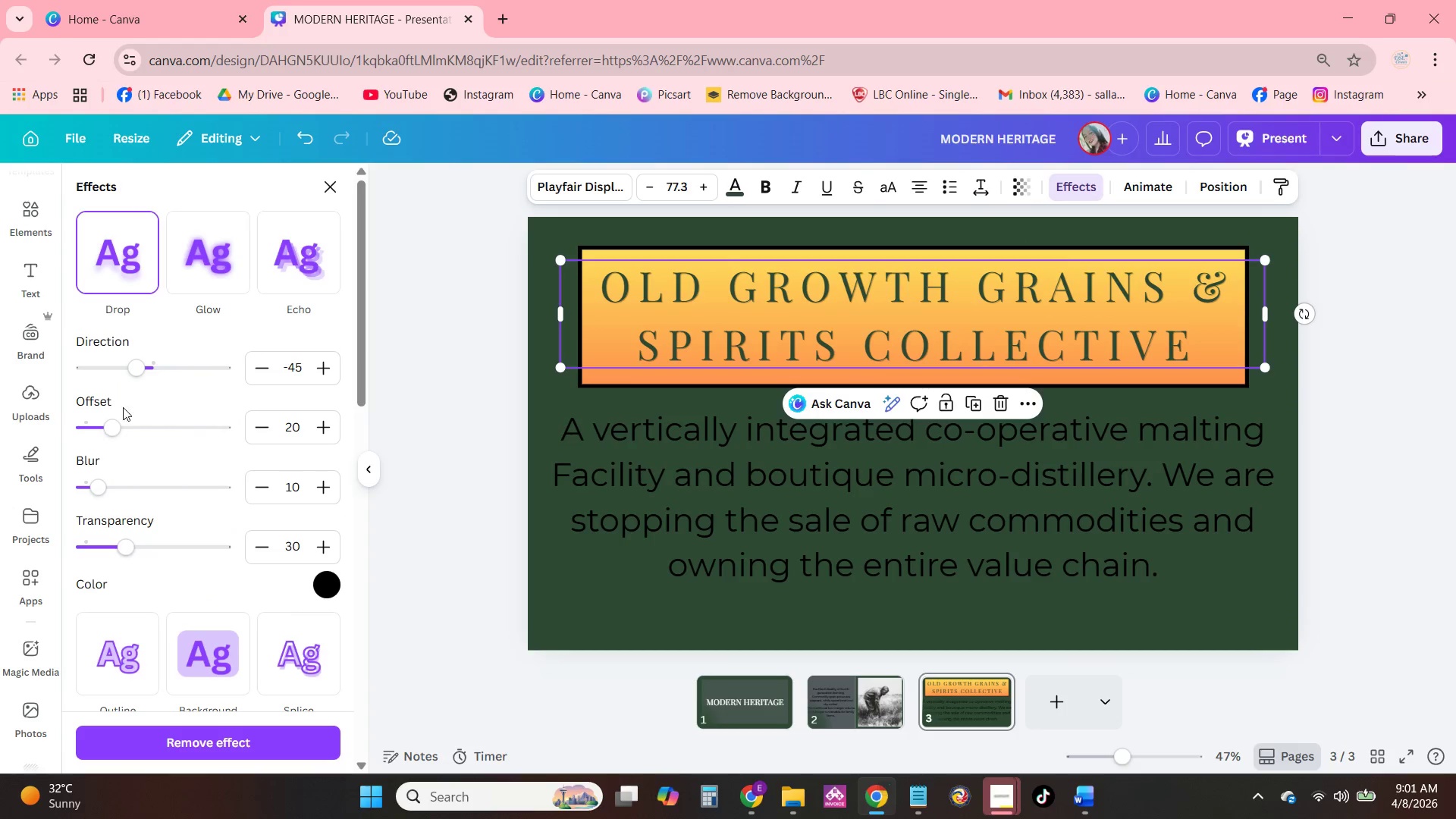 
left_click_drag(start_coordinate=[107, 425], to_coordinate=[7, 433])
 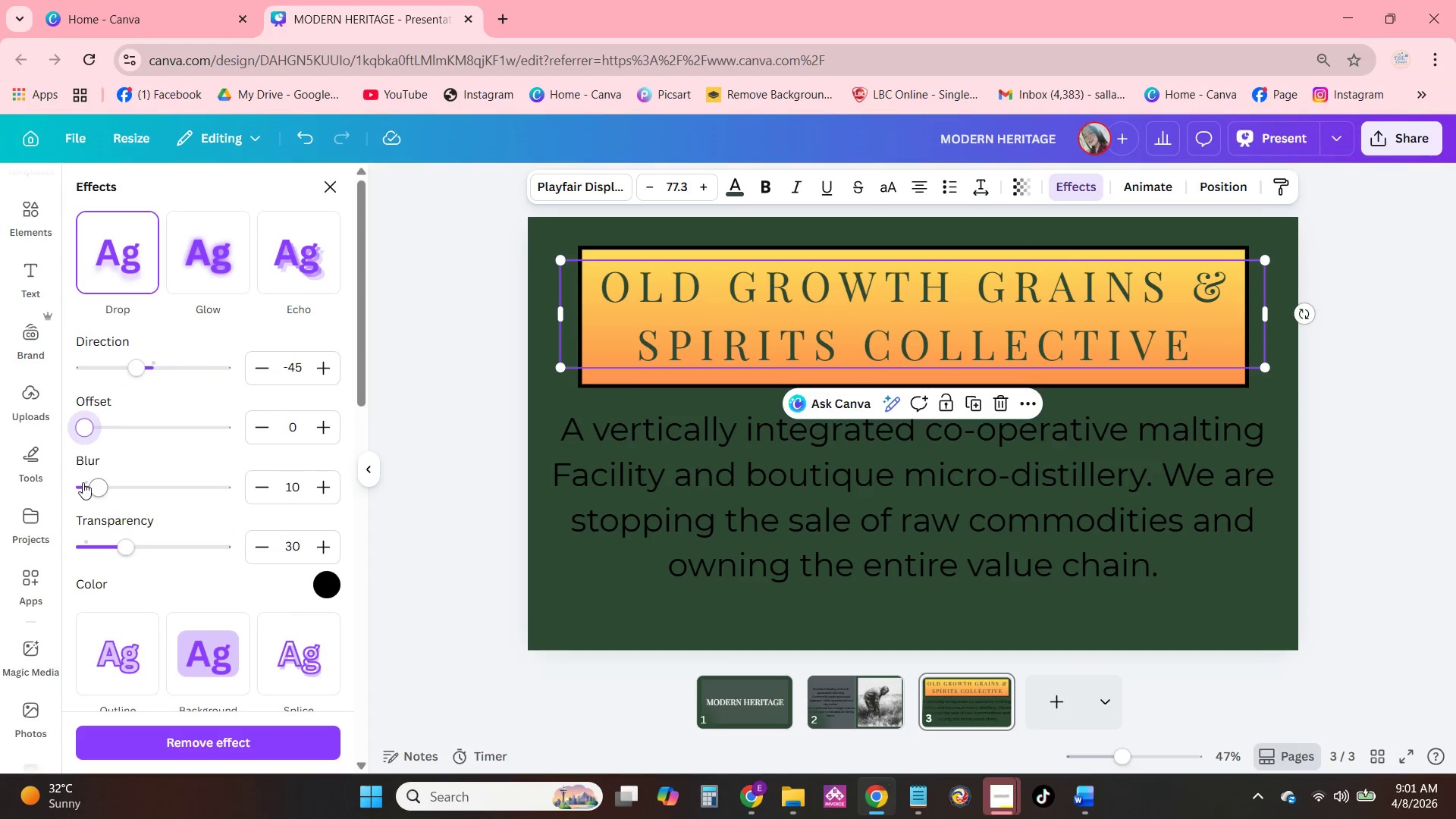 
left_click_drag(start_coordinate=[86, 484], to_coordinate=[199, 490])
 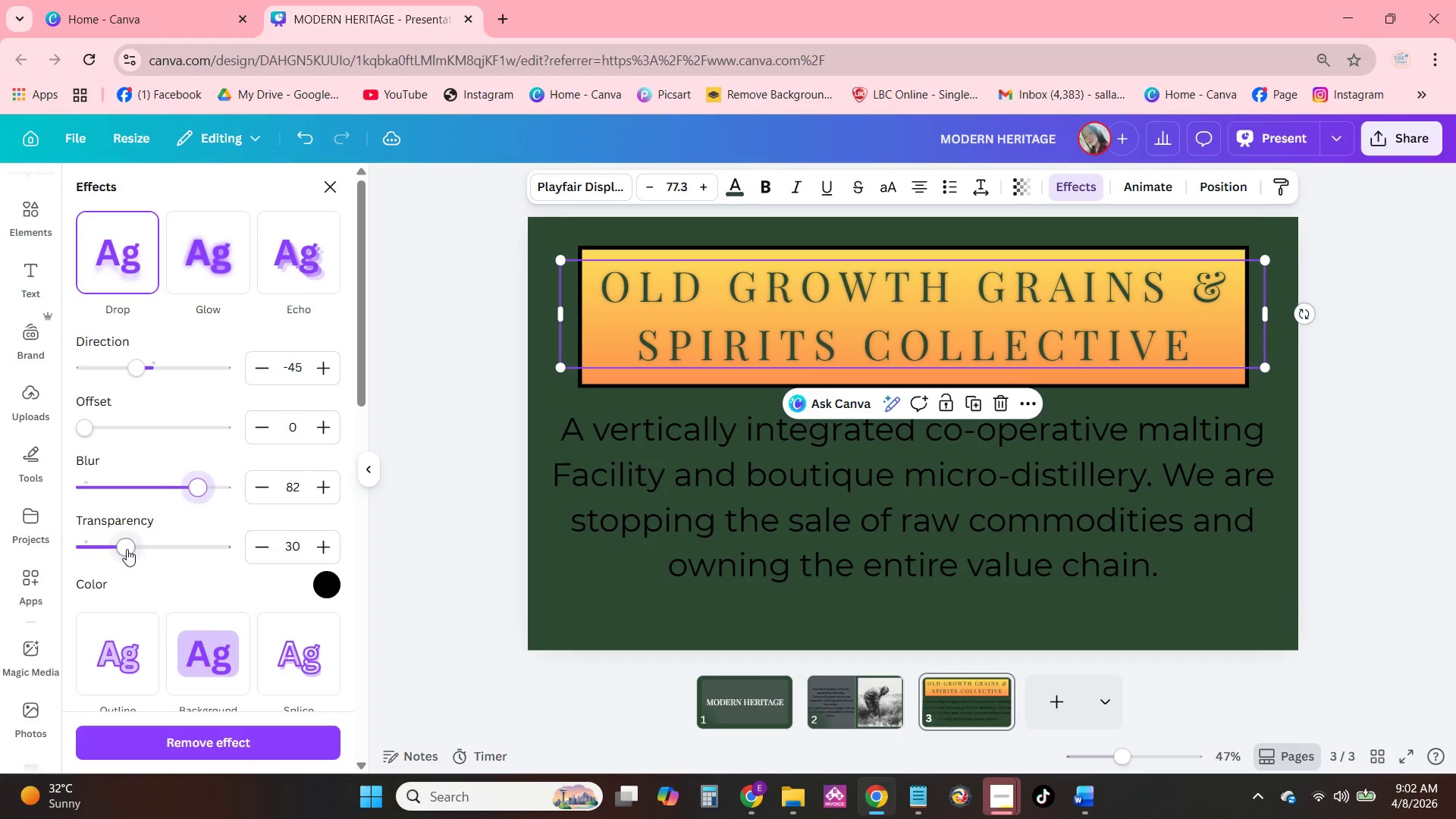 
left_click_drag(start_coordinate=[127, 549], to_coordinate=[162, 549])
 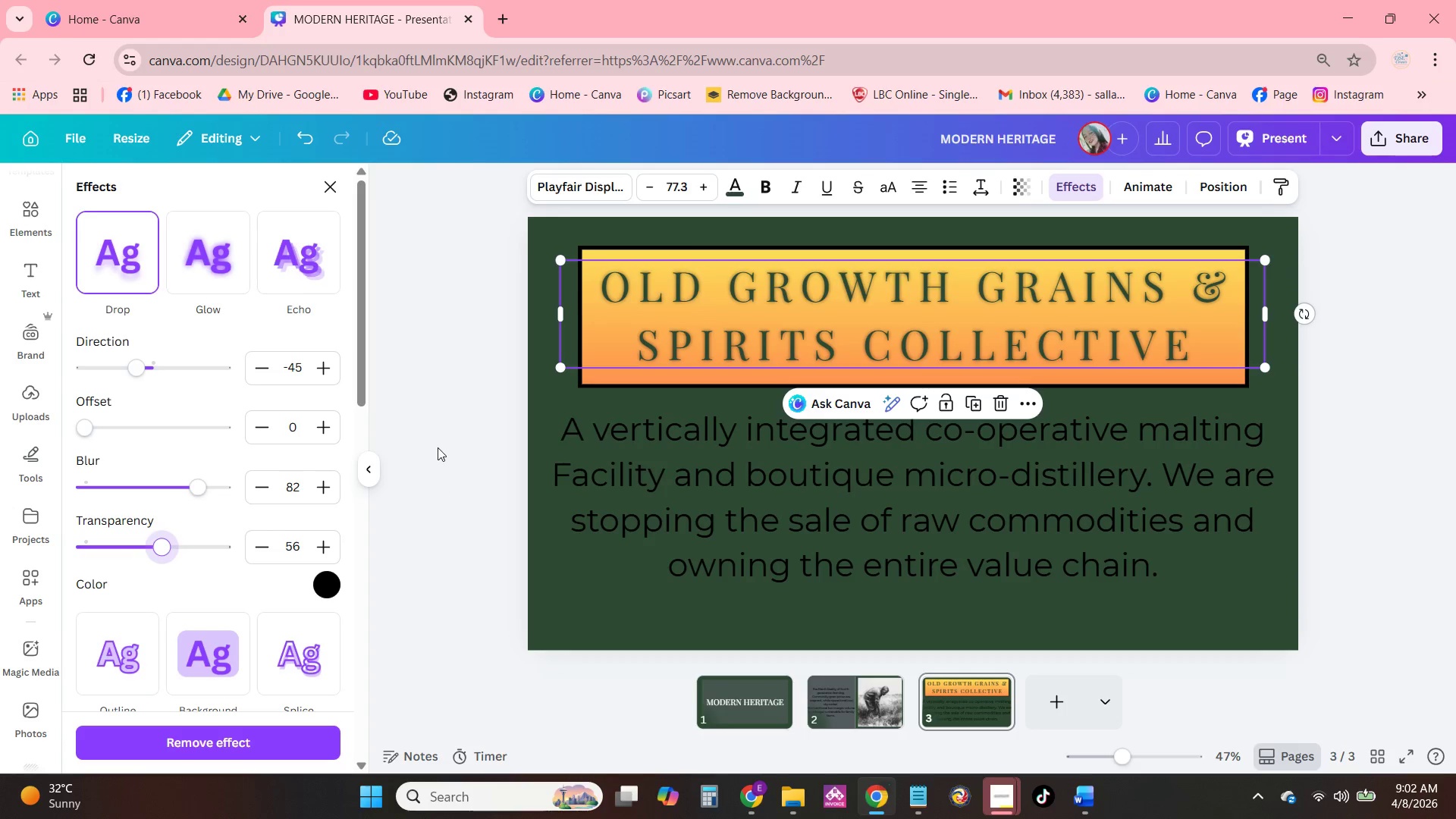 
left_click([438, 447])
 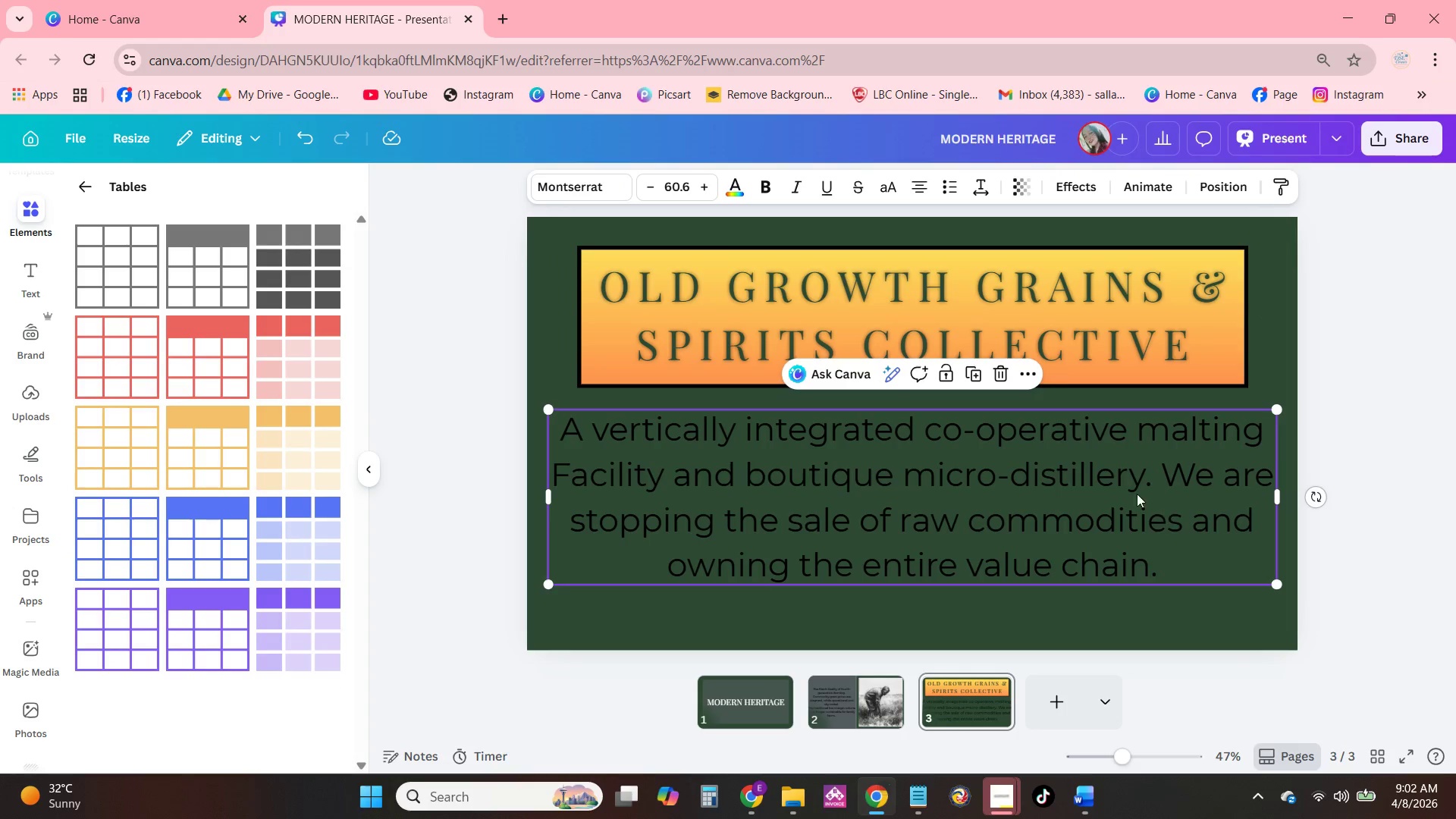 
left_click([733, 189])
 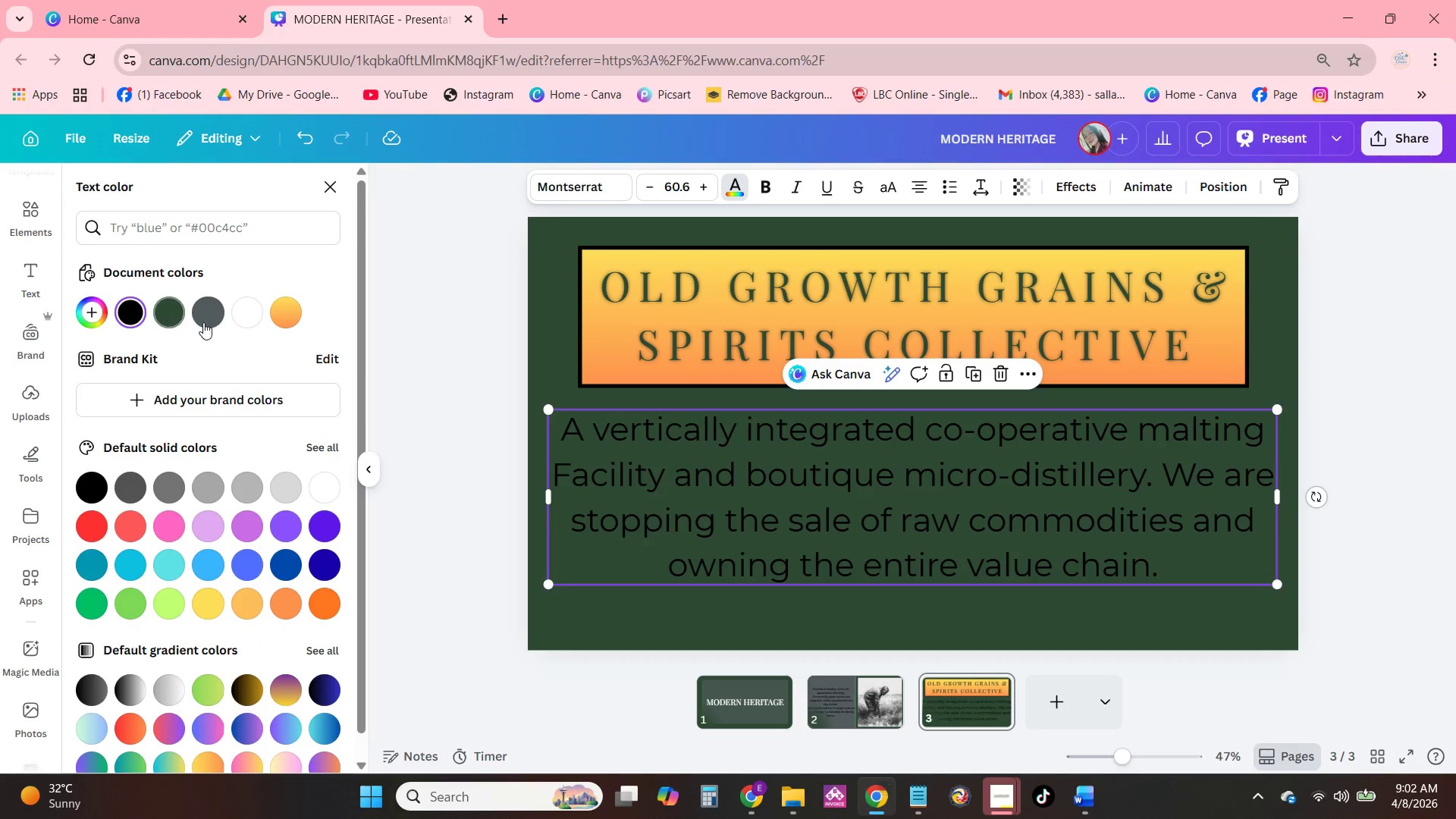 
left_click([260, 313])
 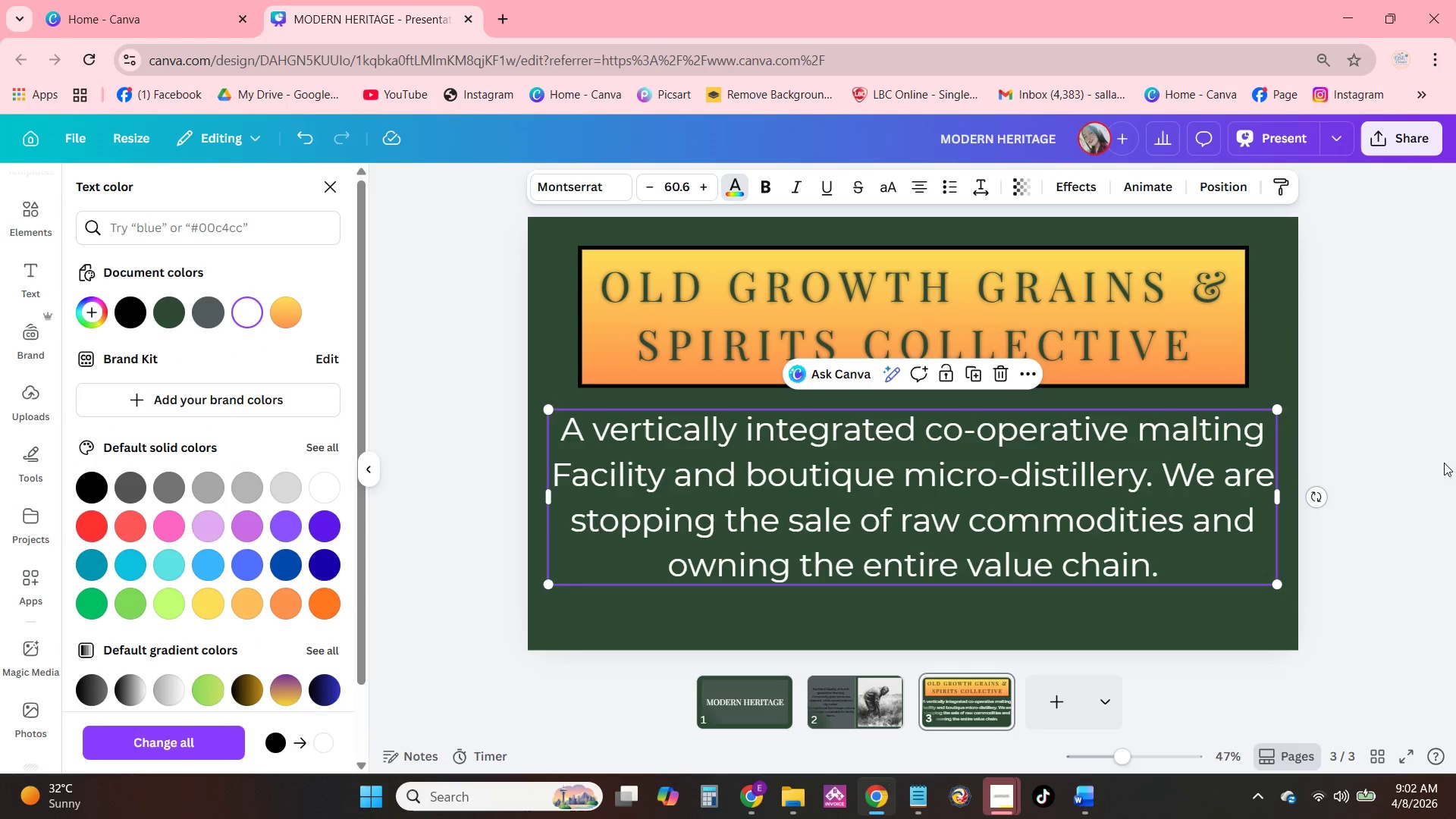 
left_click([1431, 476])
 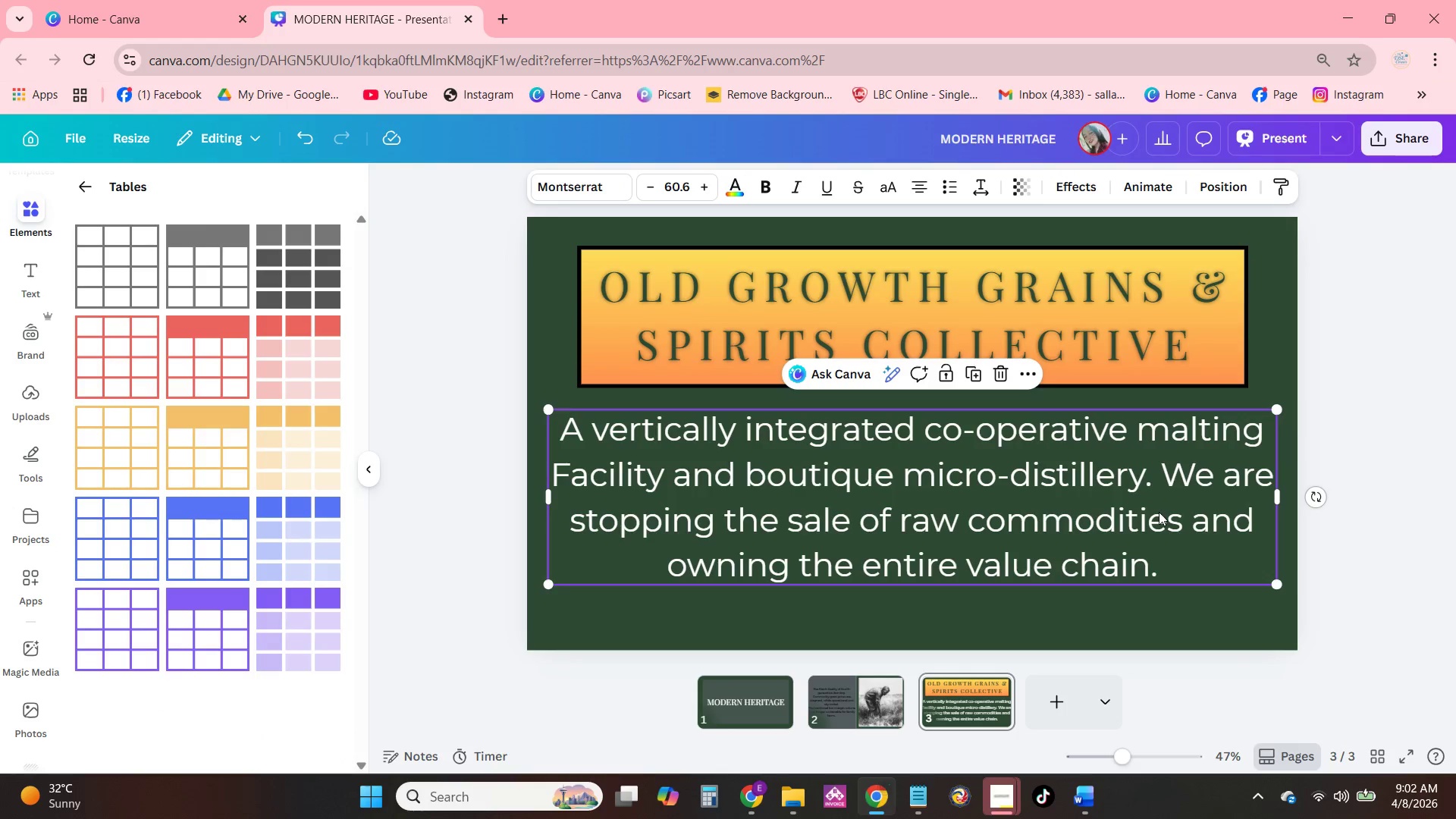 
left_click_drag(start_coordinate=[1159, 512], to_coordinate=[1165, 526])
 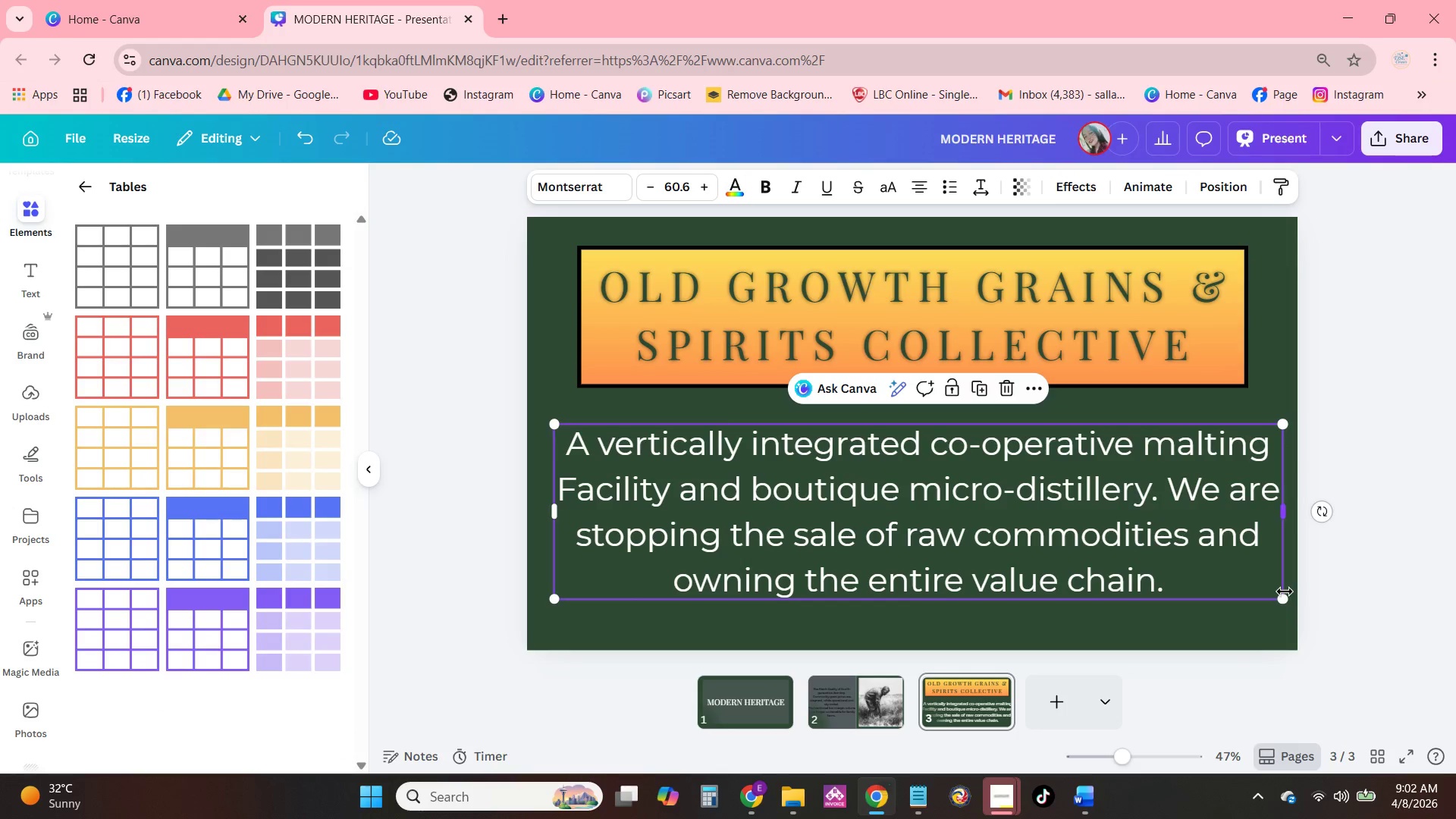 
left_click_drag(start_coordinate=[1285, 600], to_coordinate=[1133, 523])
 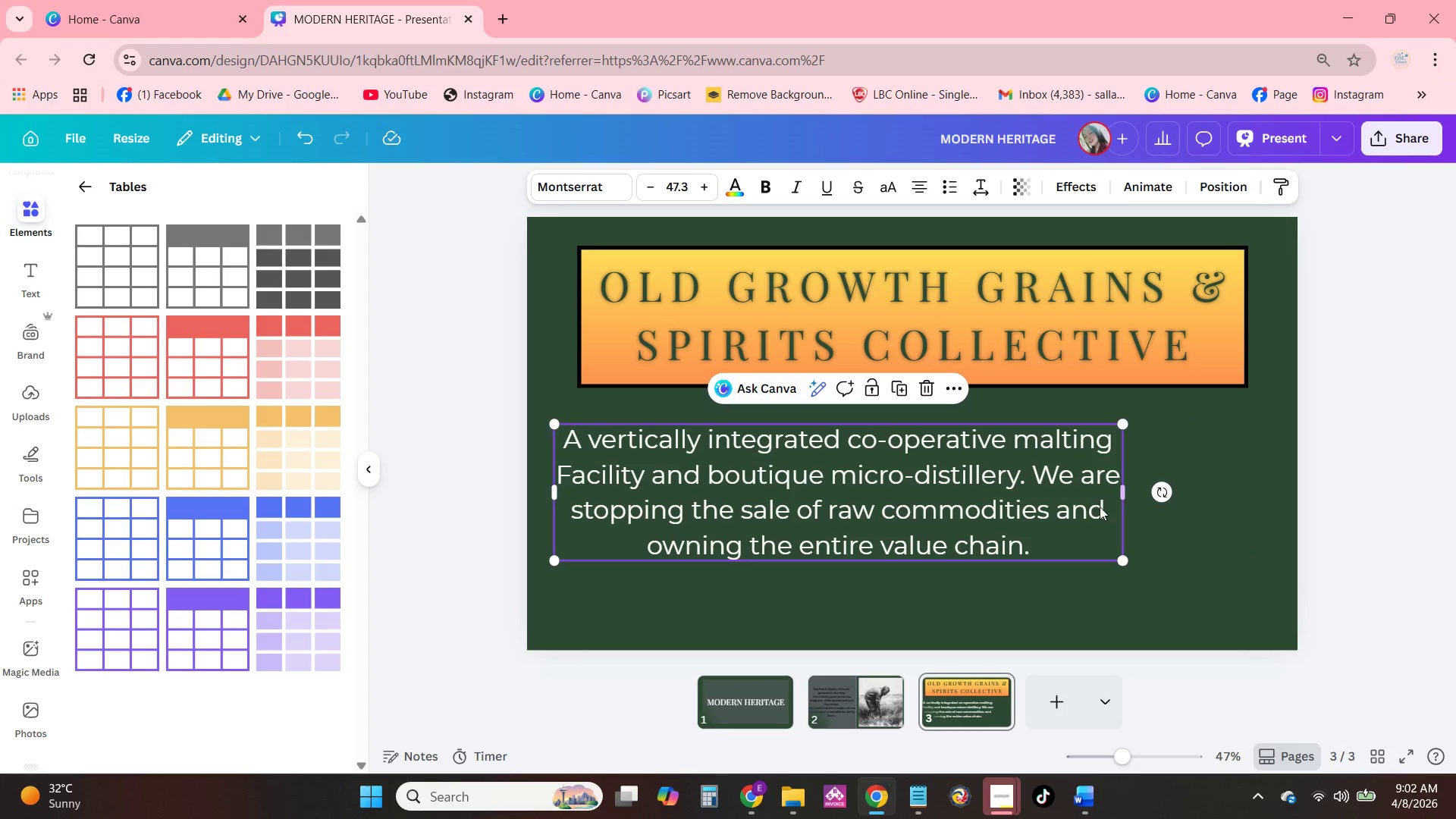 
left_click([1197, 534])
 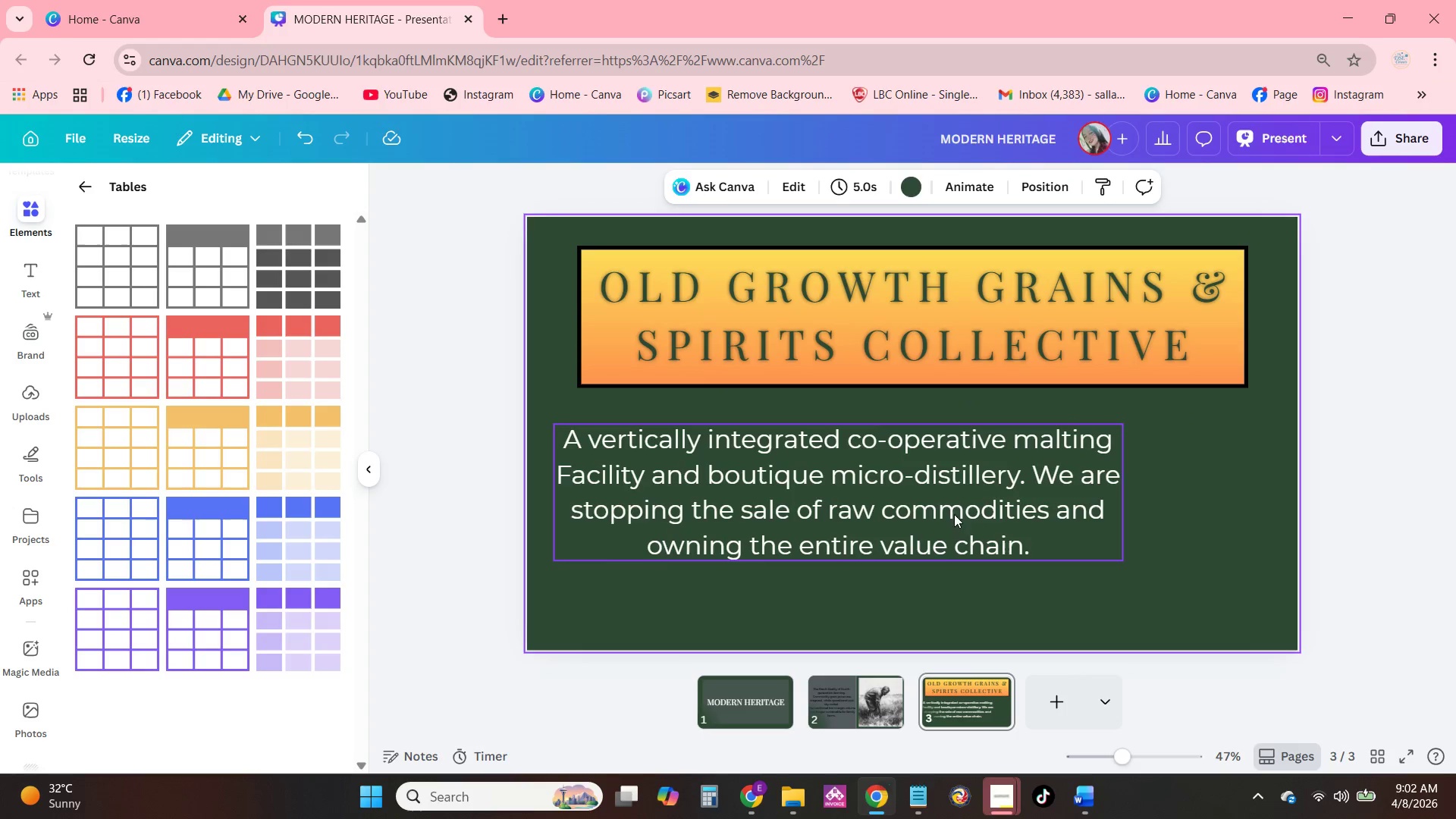 
left_click_drag(start_coordinate=[921, 510], to_coordinate=[971, 520])
 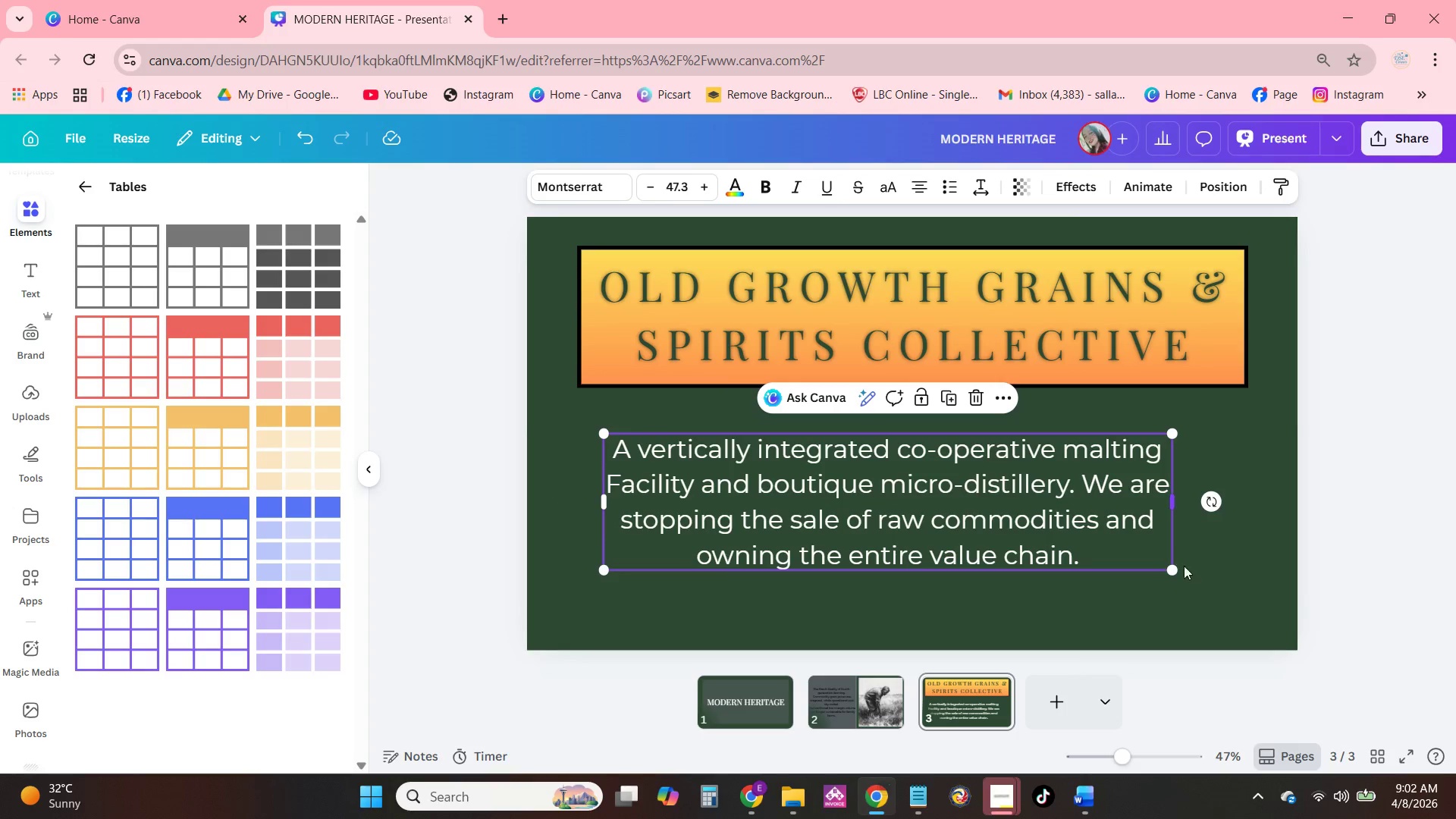 
left_click_drag(start_coordinate=[1178, 570], to_coordinate=[1208, 583])
 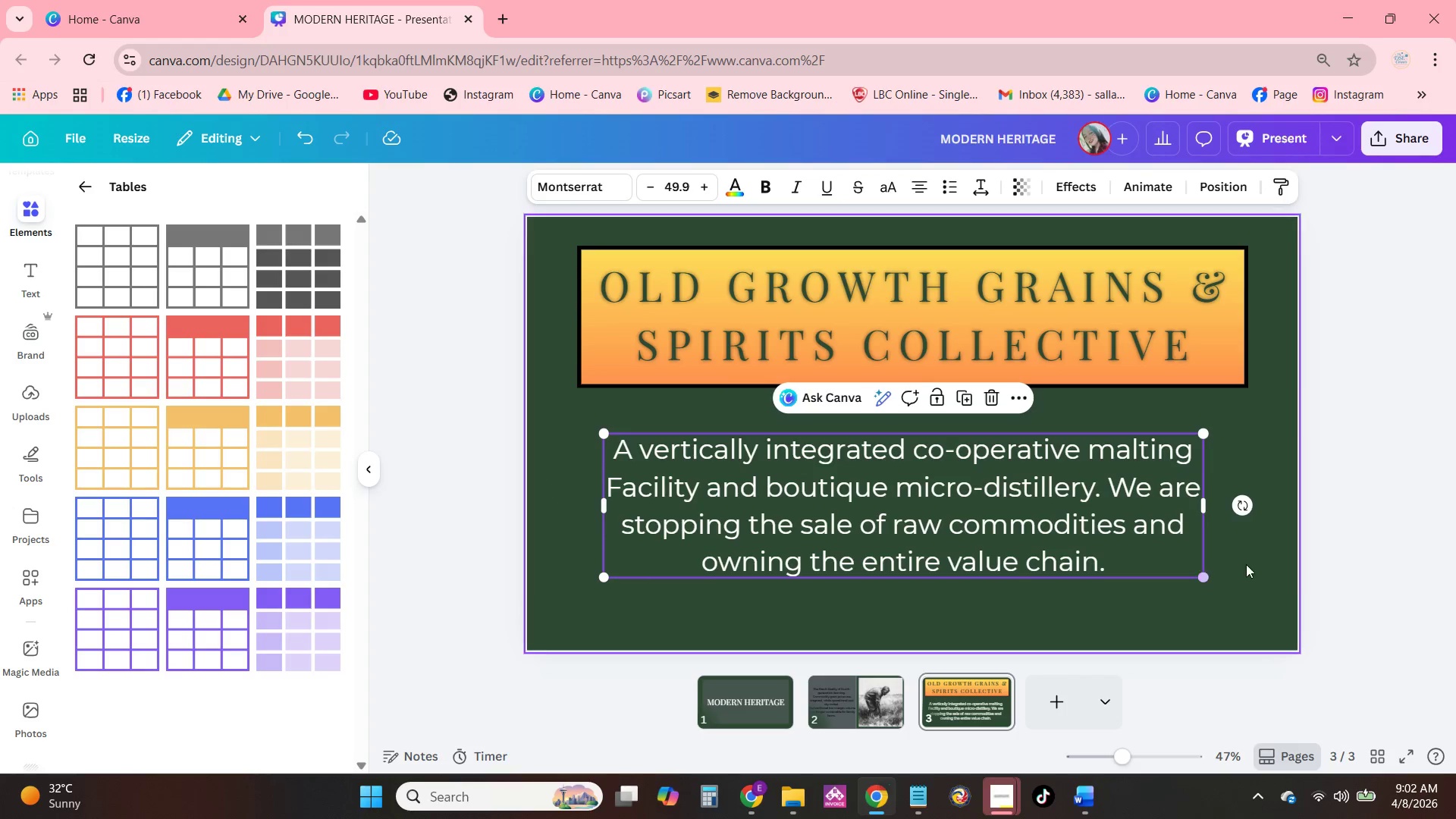 
left_click([1246, 564])
 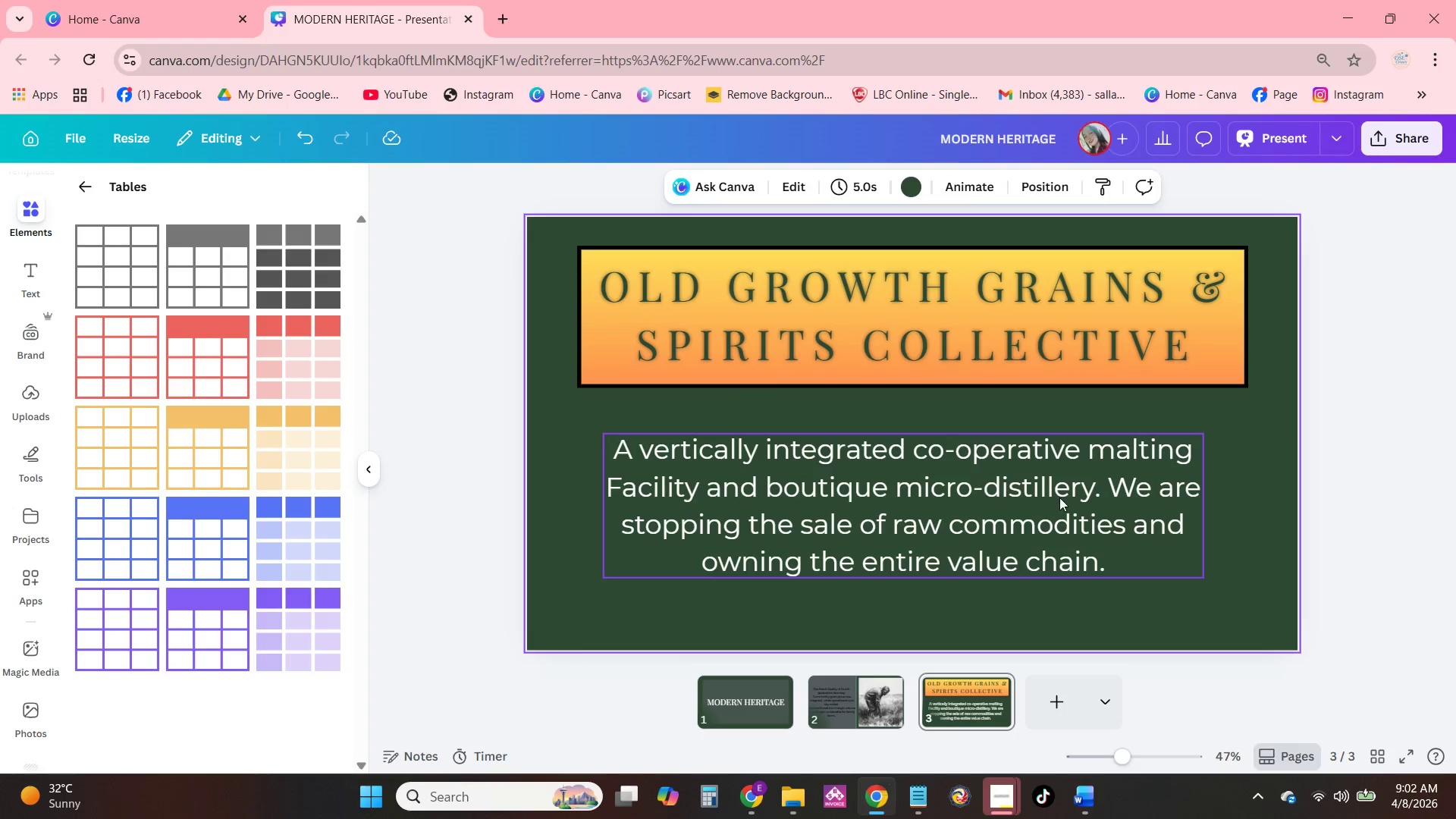 
left_click_drag(start_coordinate=[1049, 495], to_coordinate=[1060, 499])
 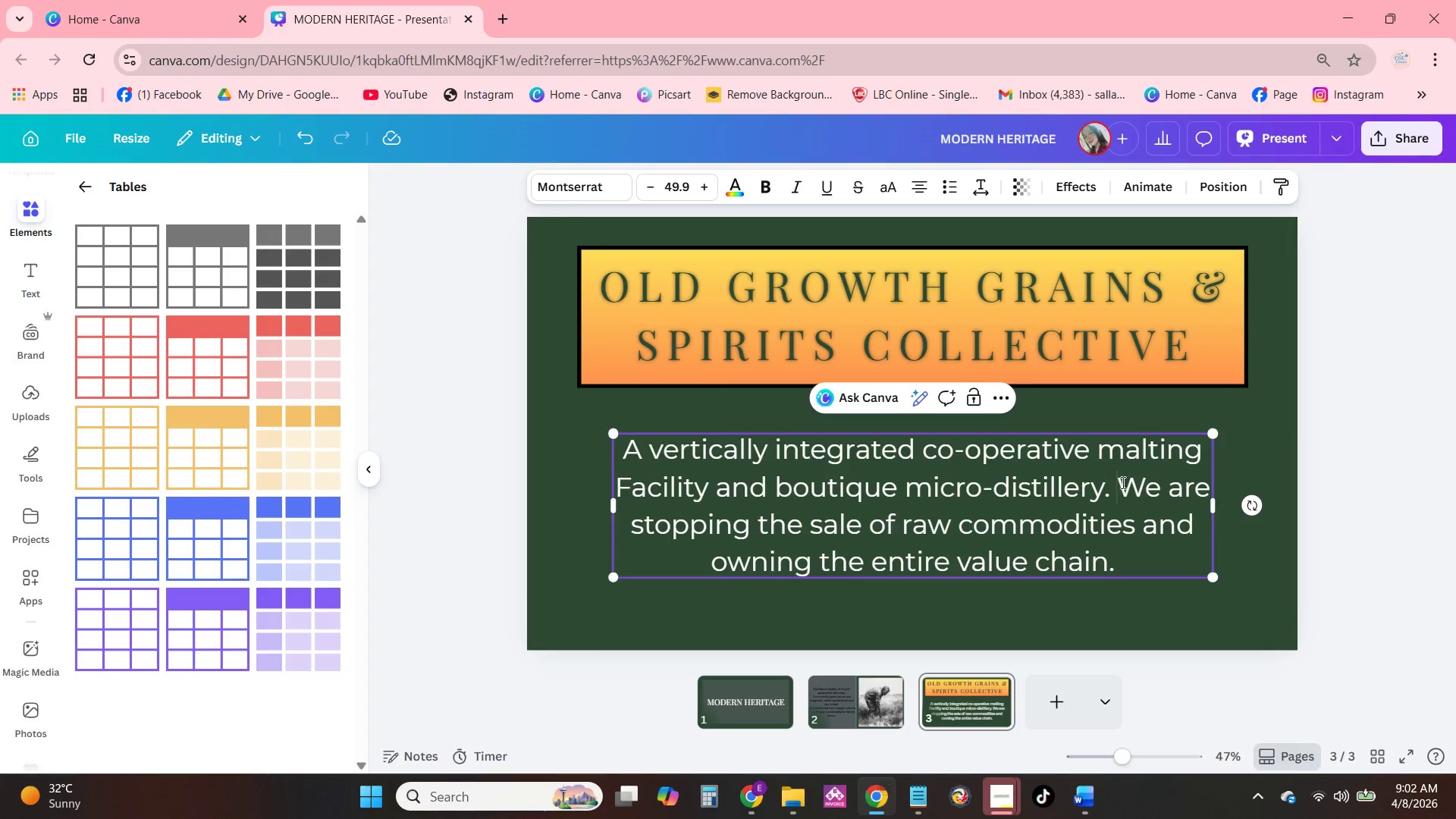 
double_click([1125, 487])
 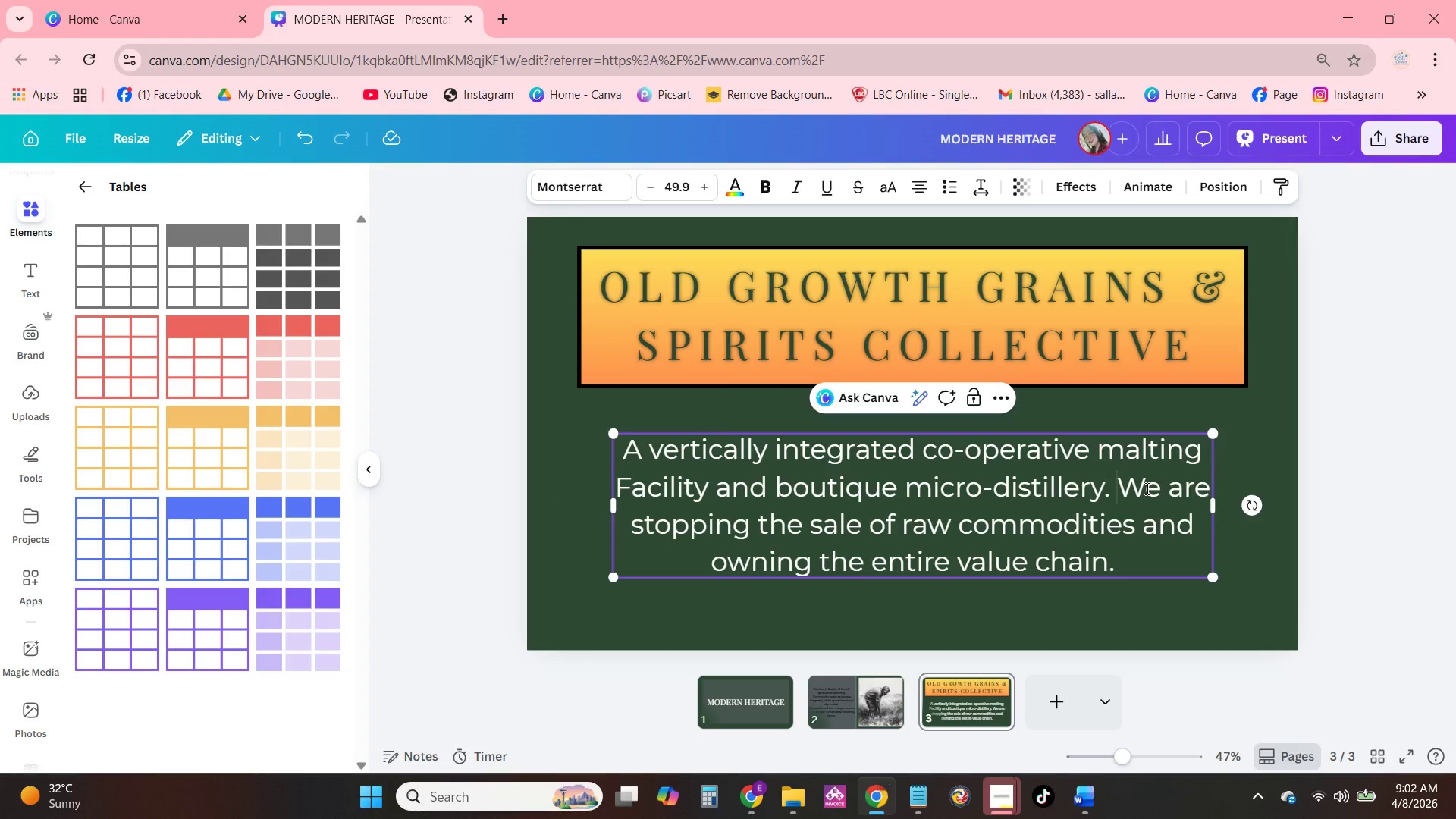 
hold_key(key=ShiftRight, duration=0.69)
 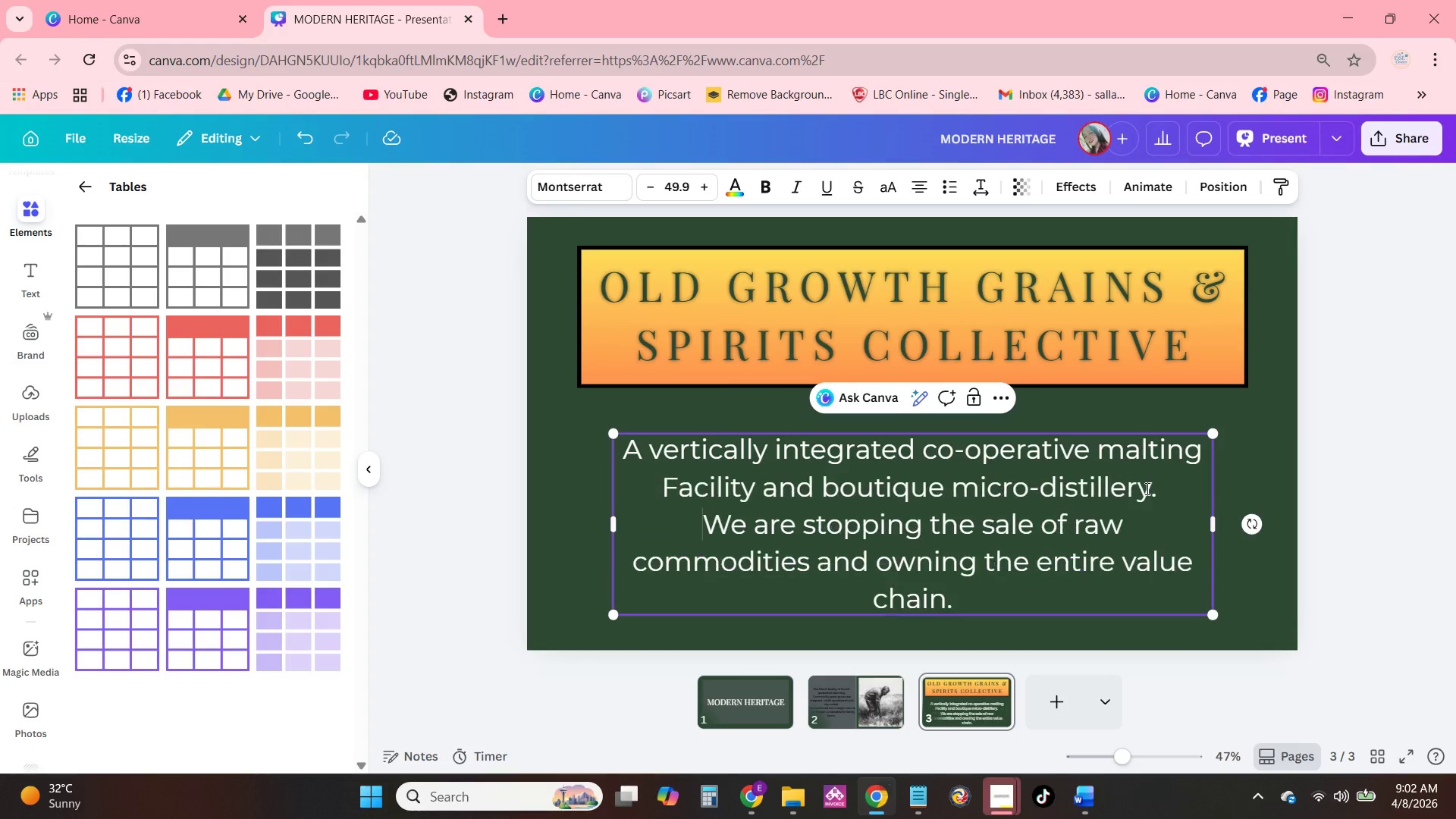 
key(Enter)
 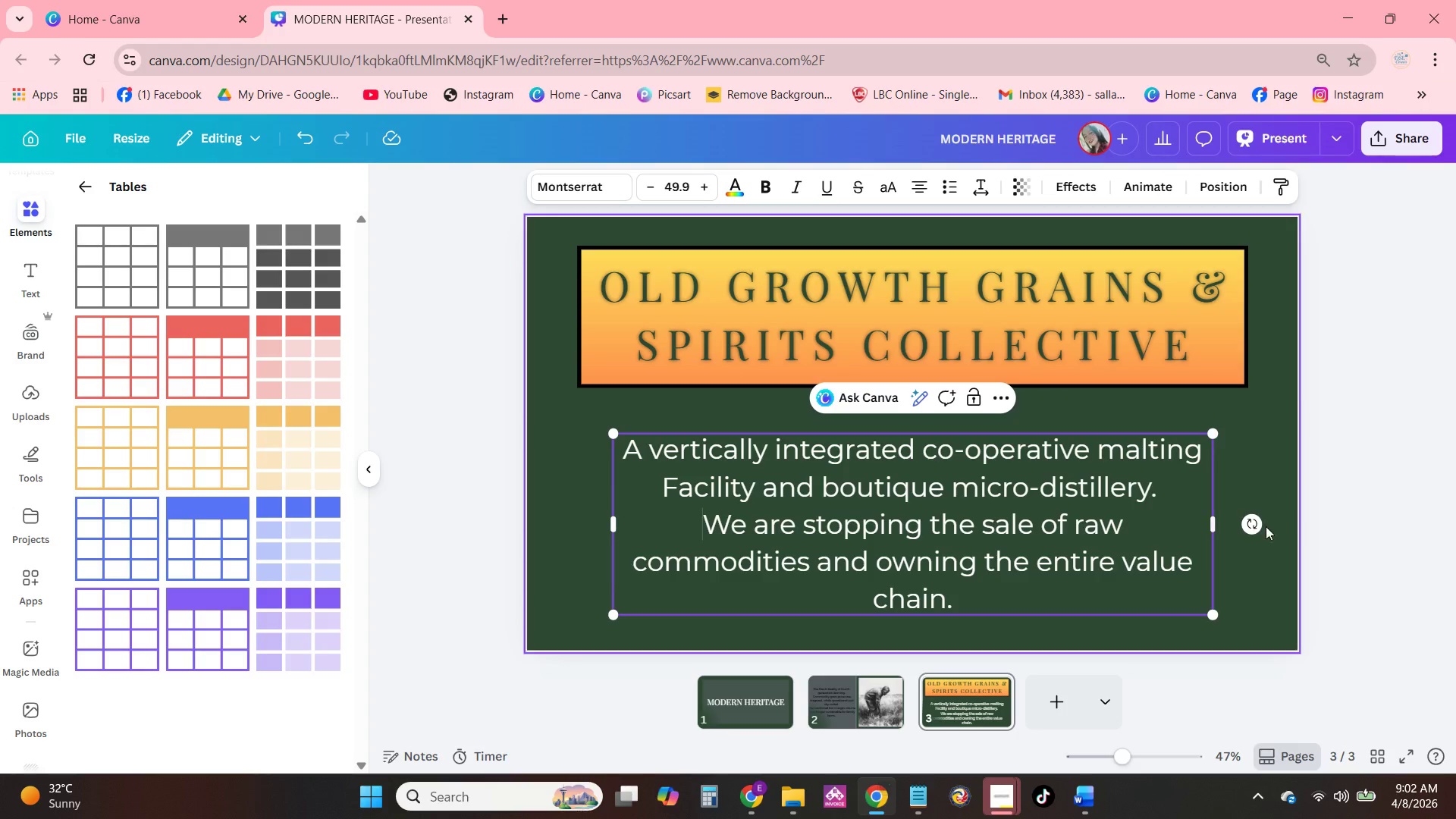 
left_click([1206, 525])
 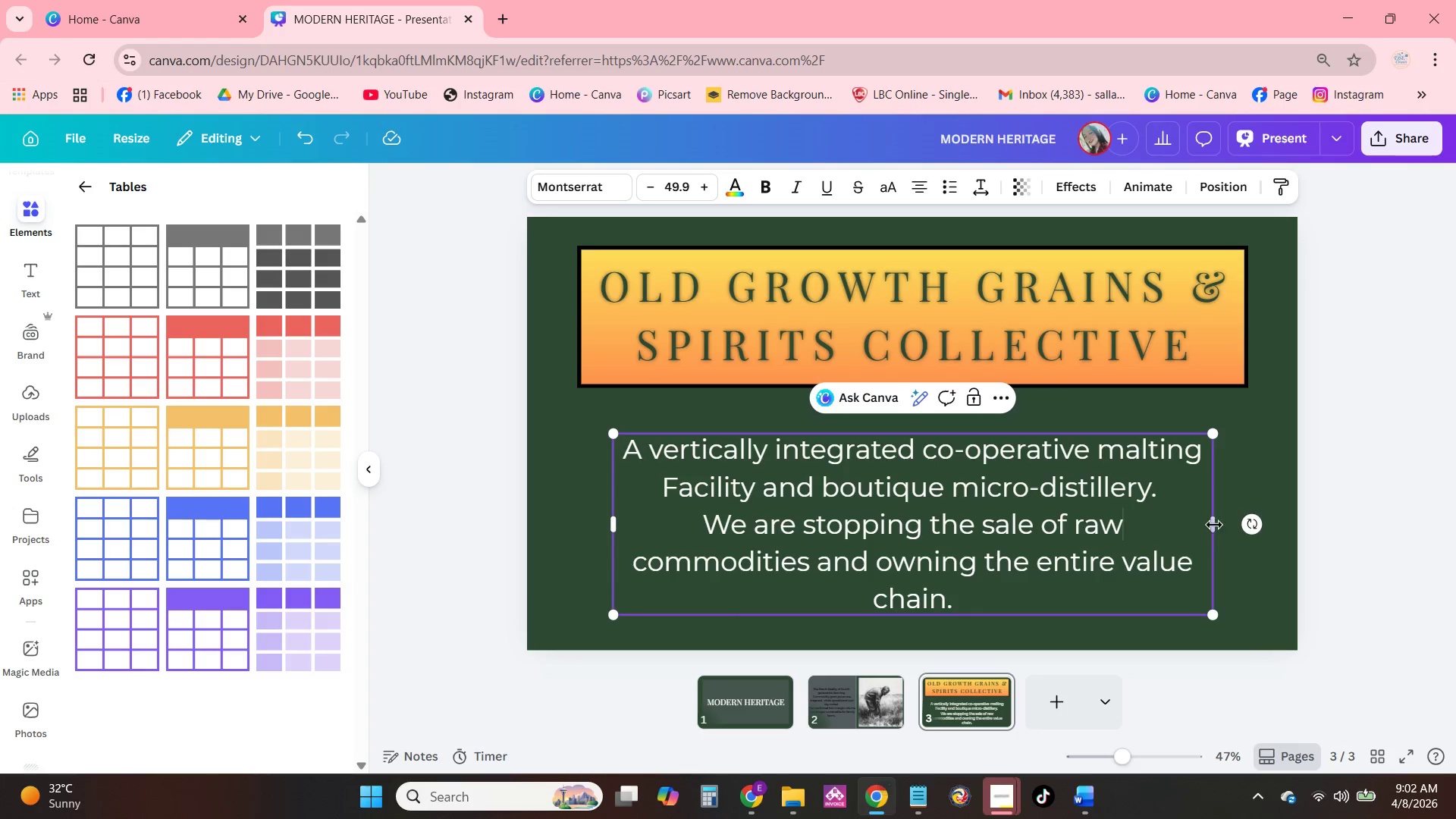 
left_click_drag(start_coordinate=[1214, 525], to_coordinate=[1228, 525])
 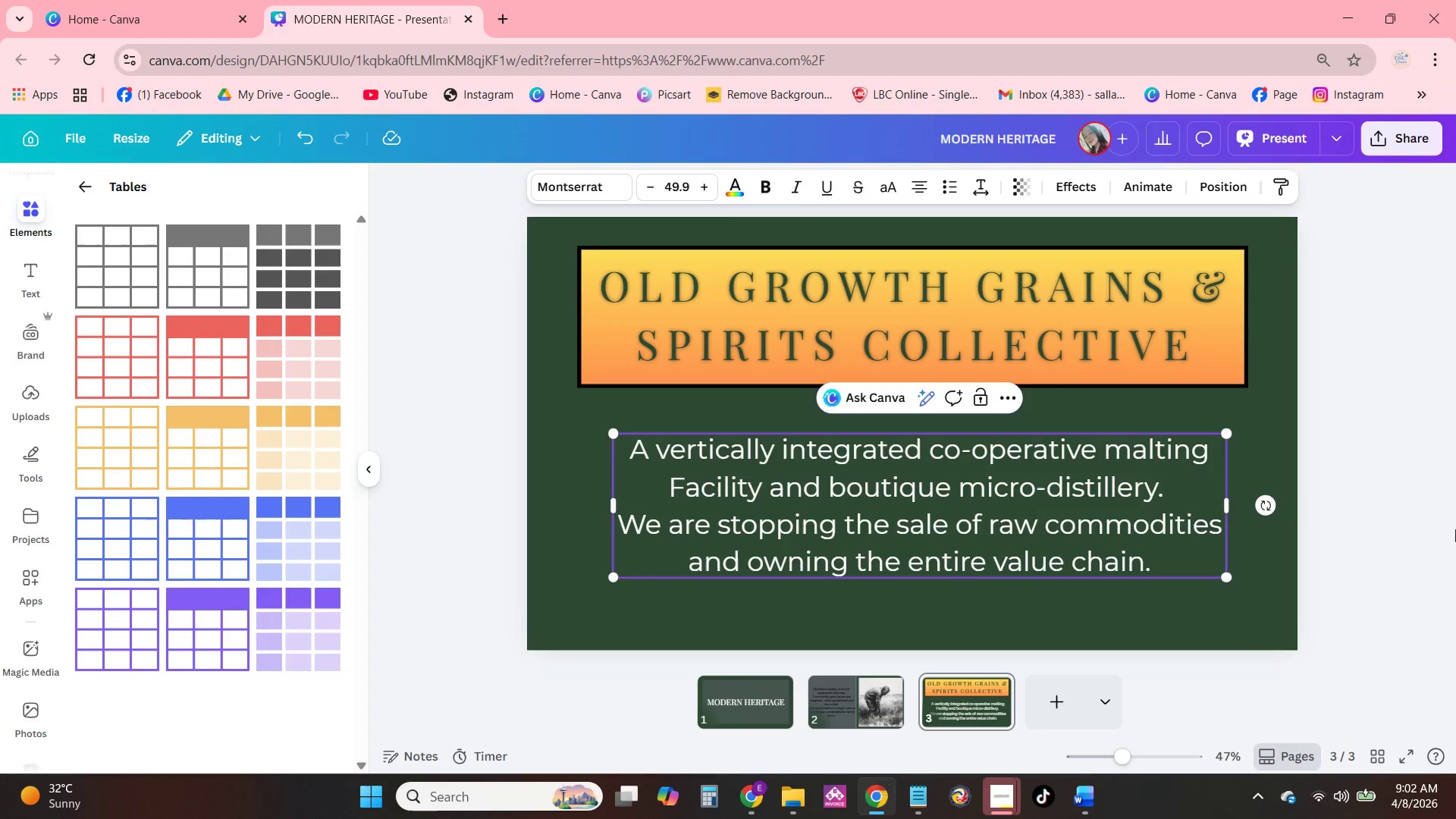 
left_click([1455, 529])
 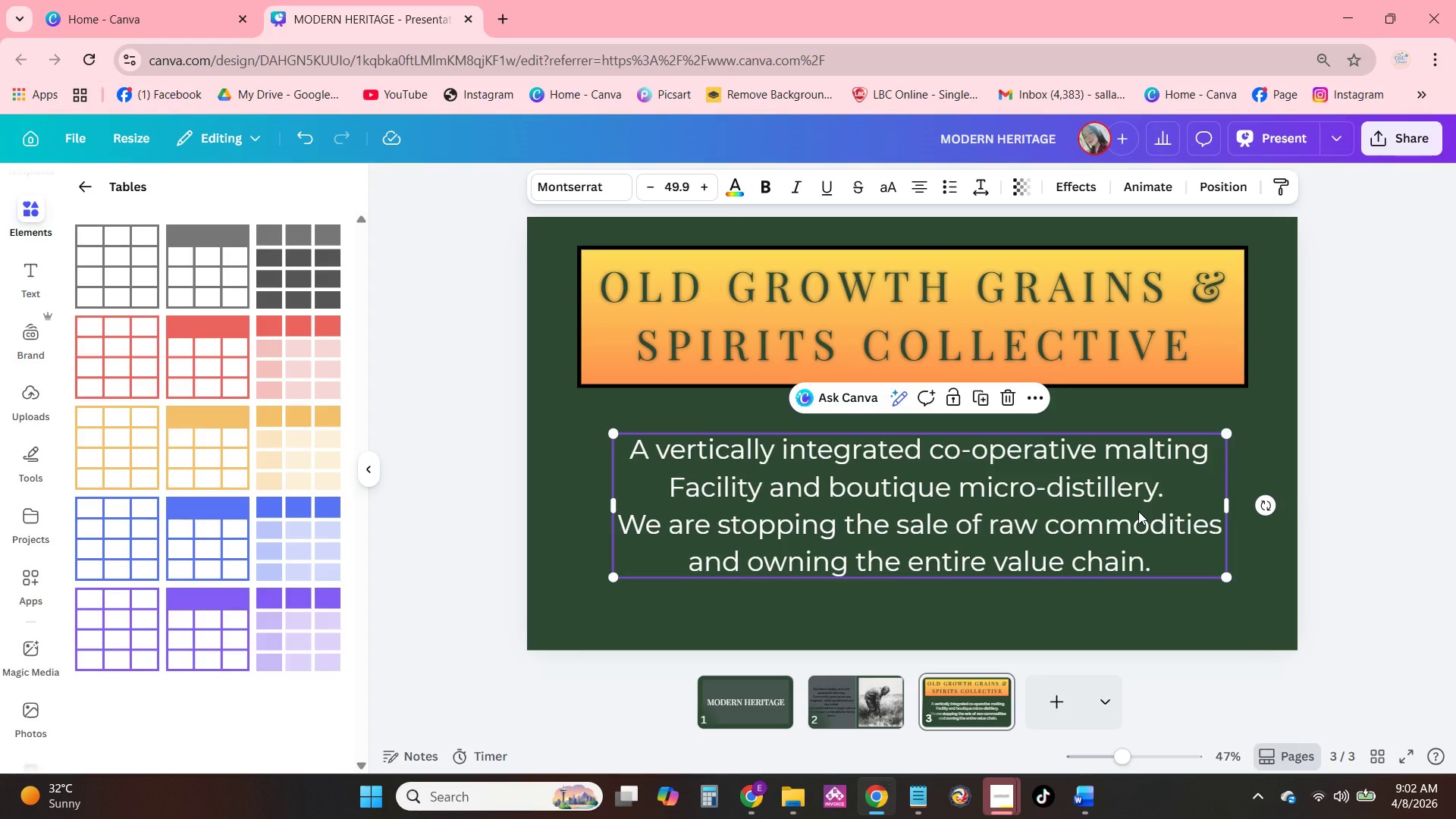 
double_click([1138, 511])
 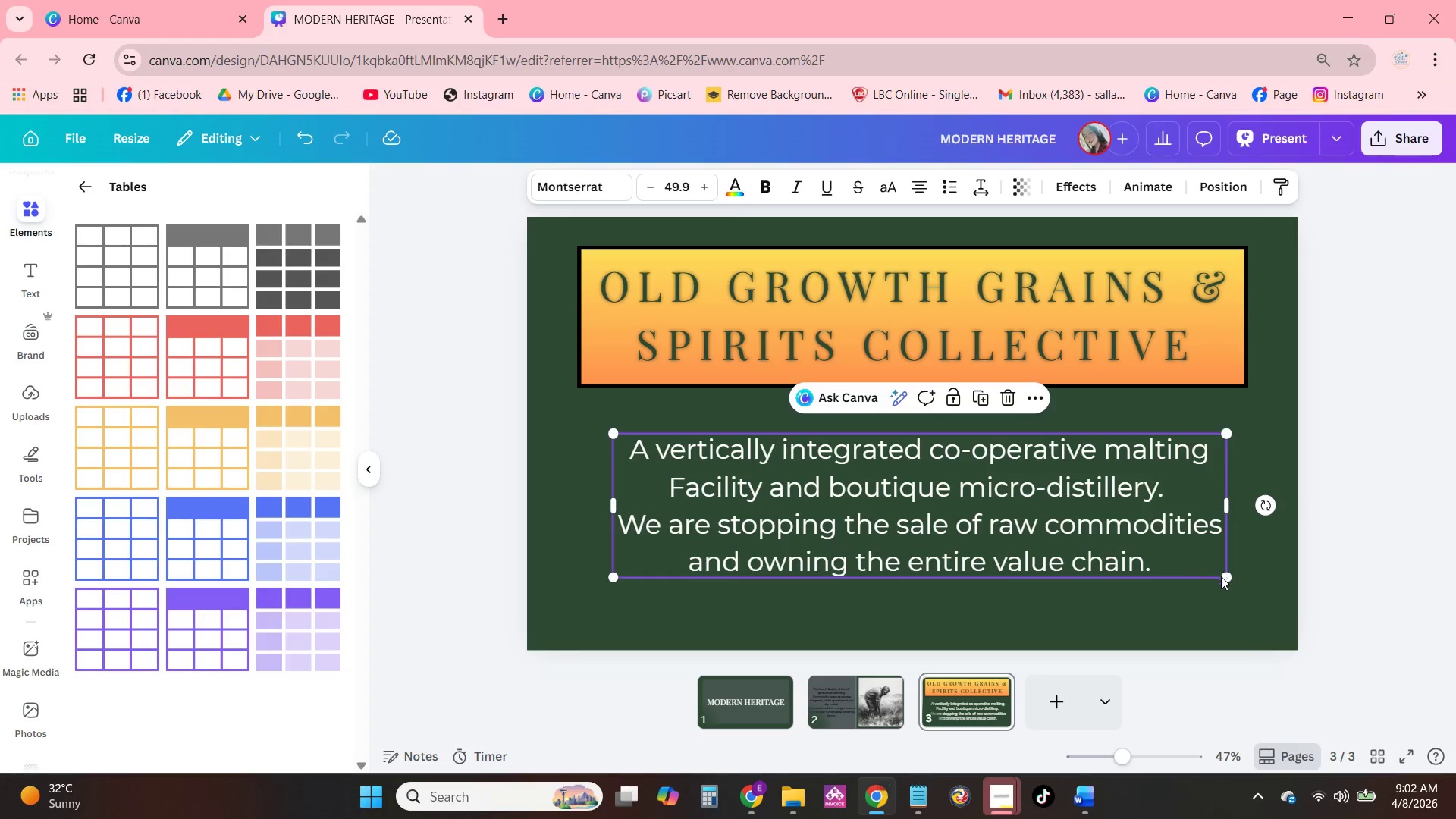 
left_click_drag(start_coordinate=[1222, 578], to_coordinate=[1239, 591])
 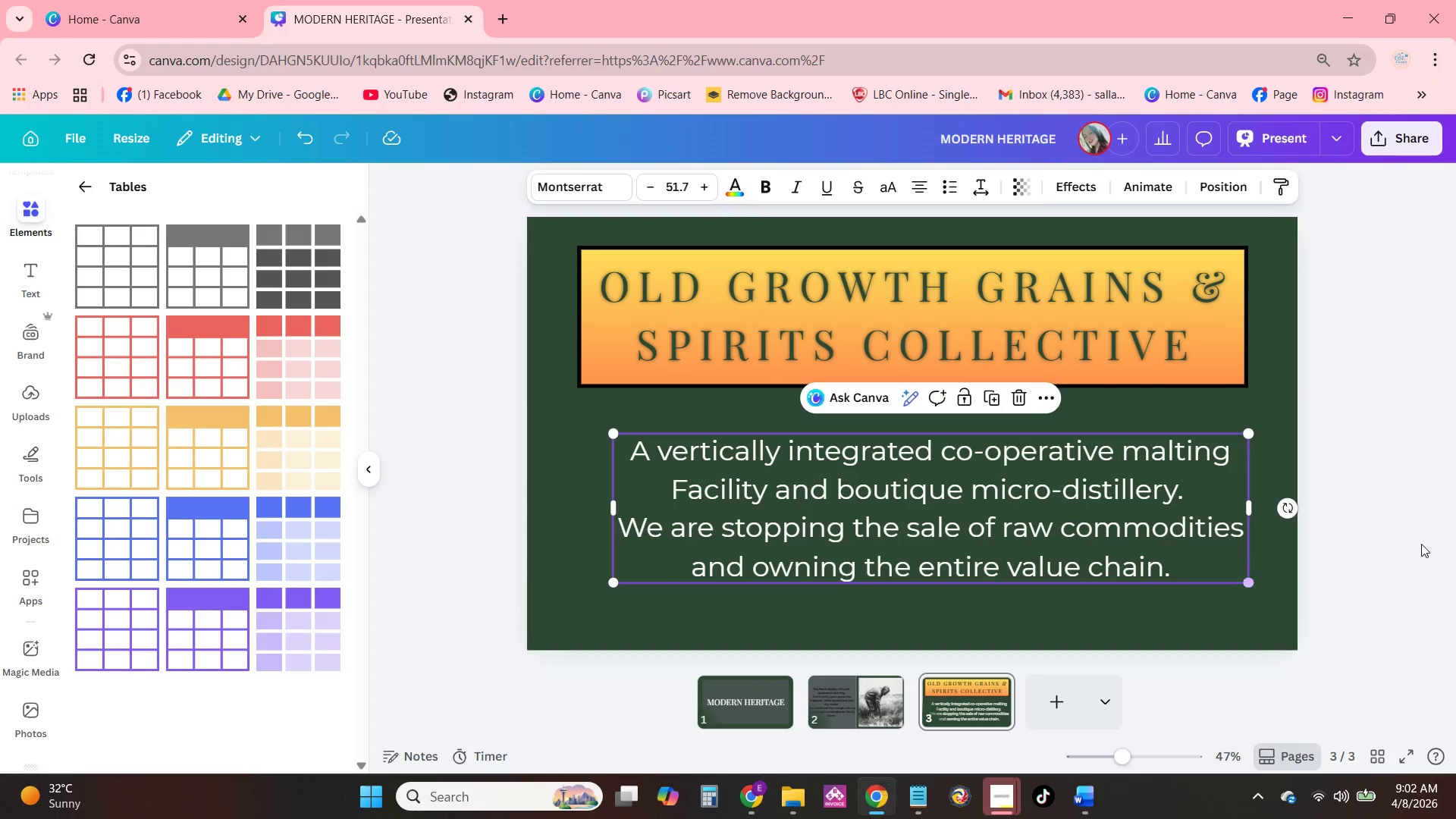 
left_click([1455, 533])
 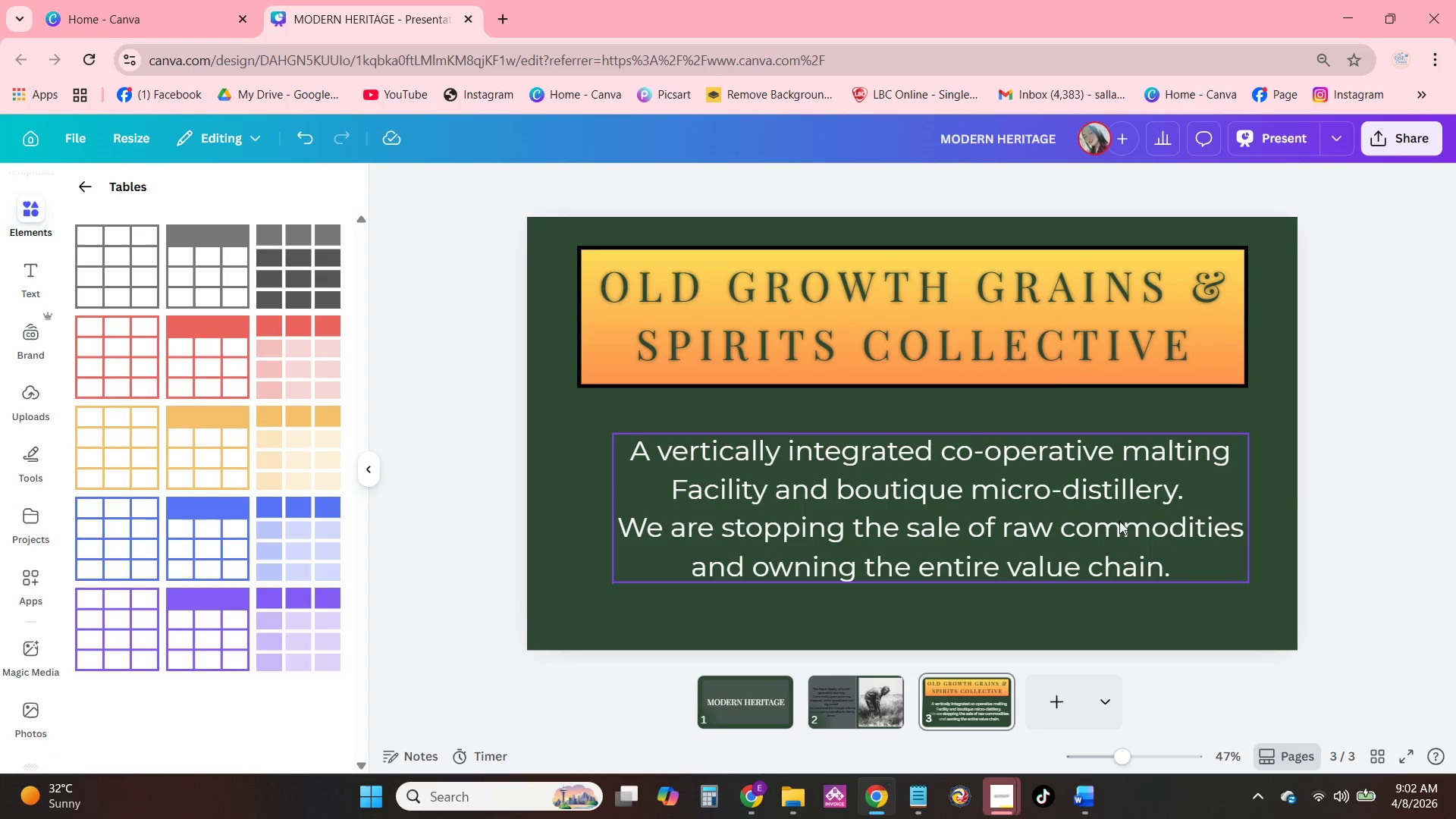 
left_click_drag(start_coordinate=[1119, 521], to_coordinate=[1106, 520])
 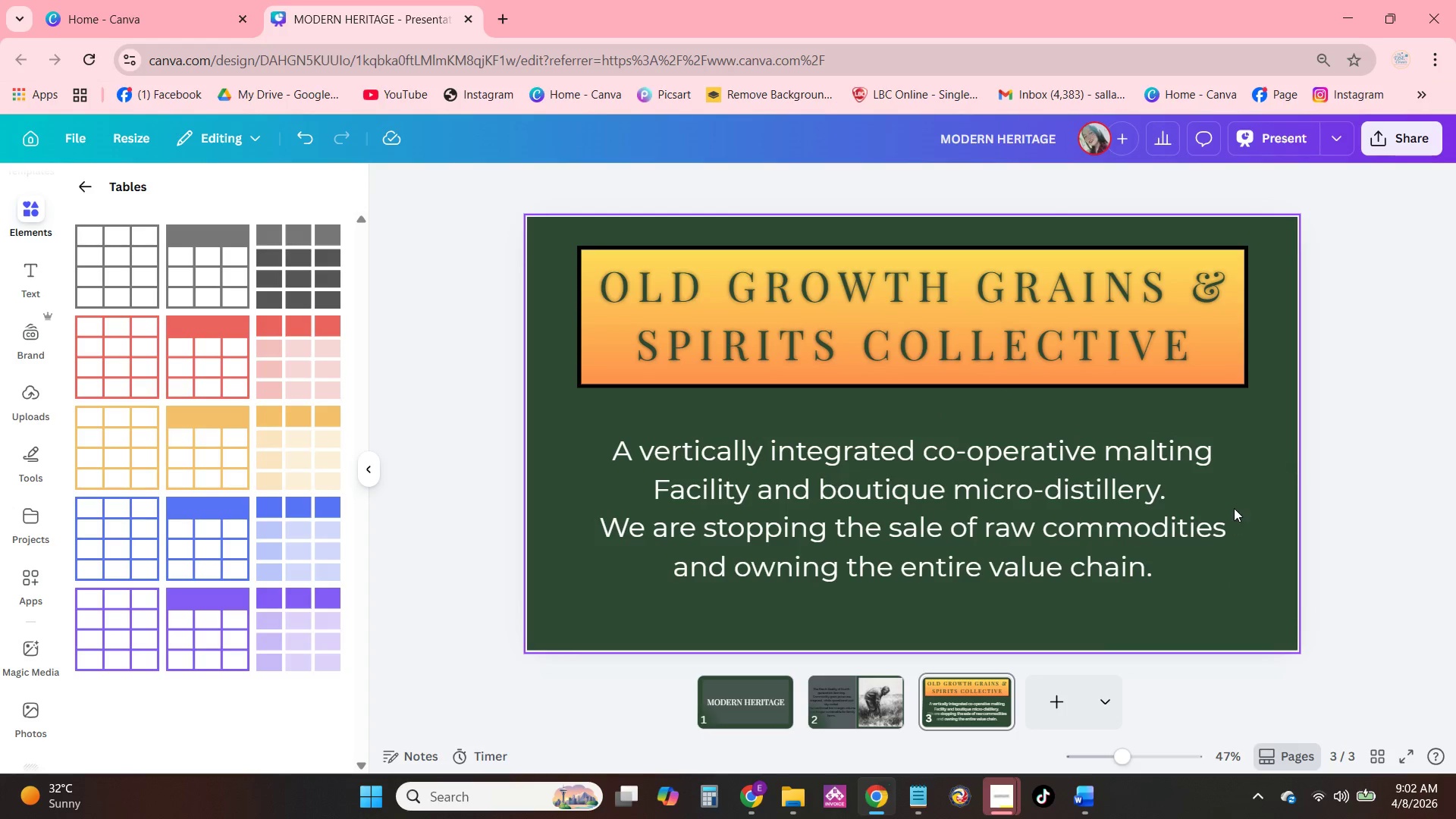 
left_click([887, 701])
 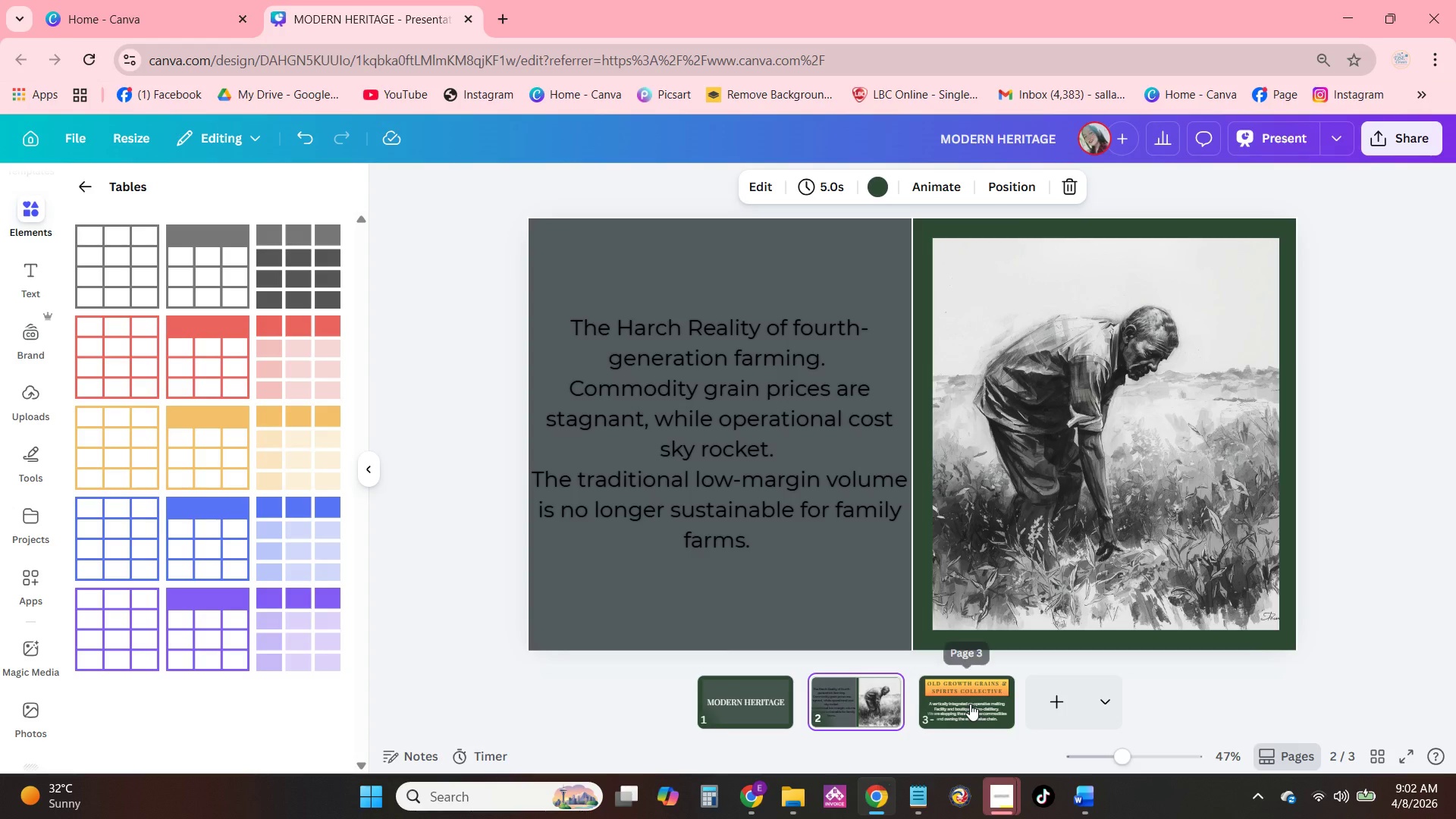 
left_click([970, 704])
 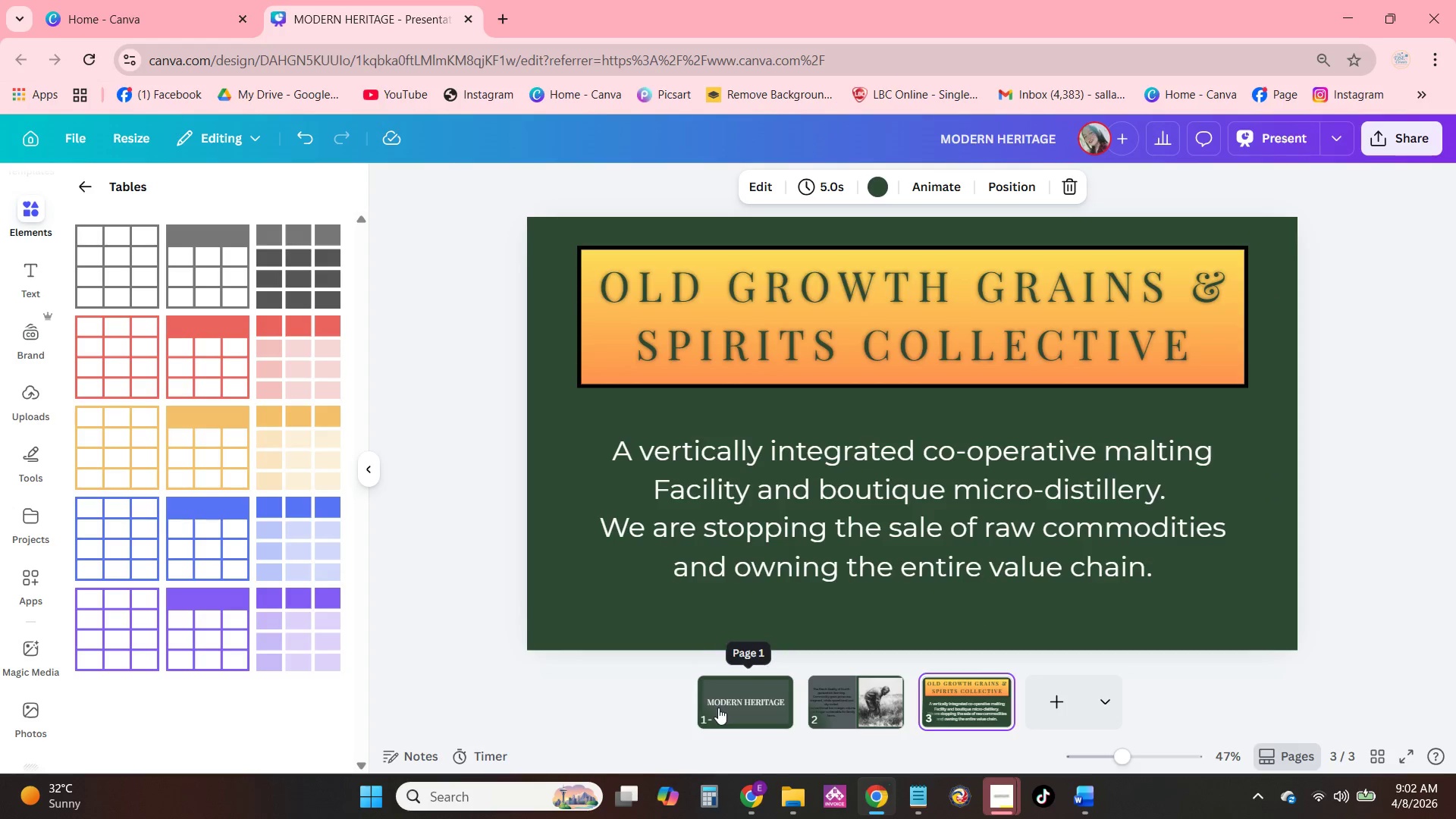 
double_click([827, 711])
 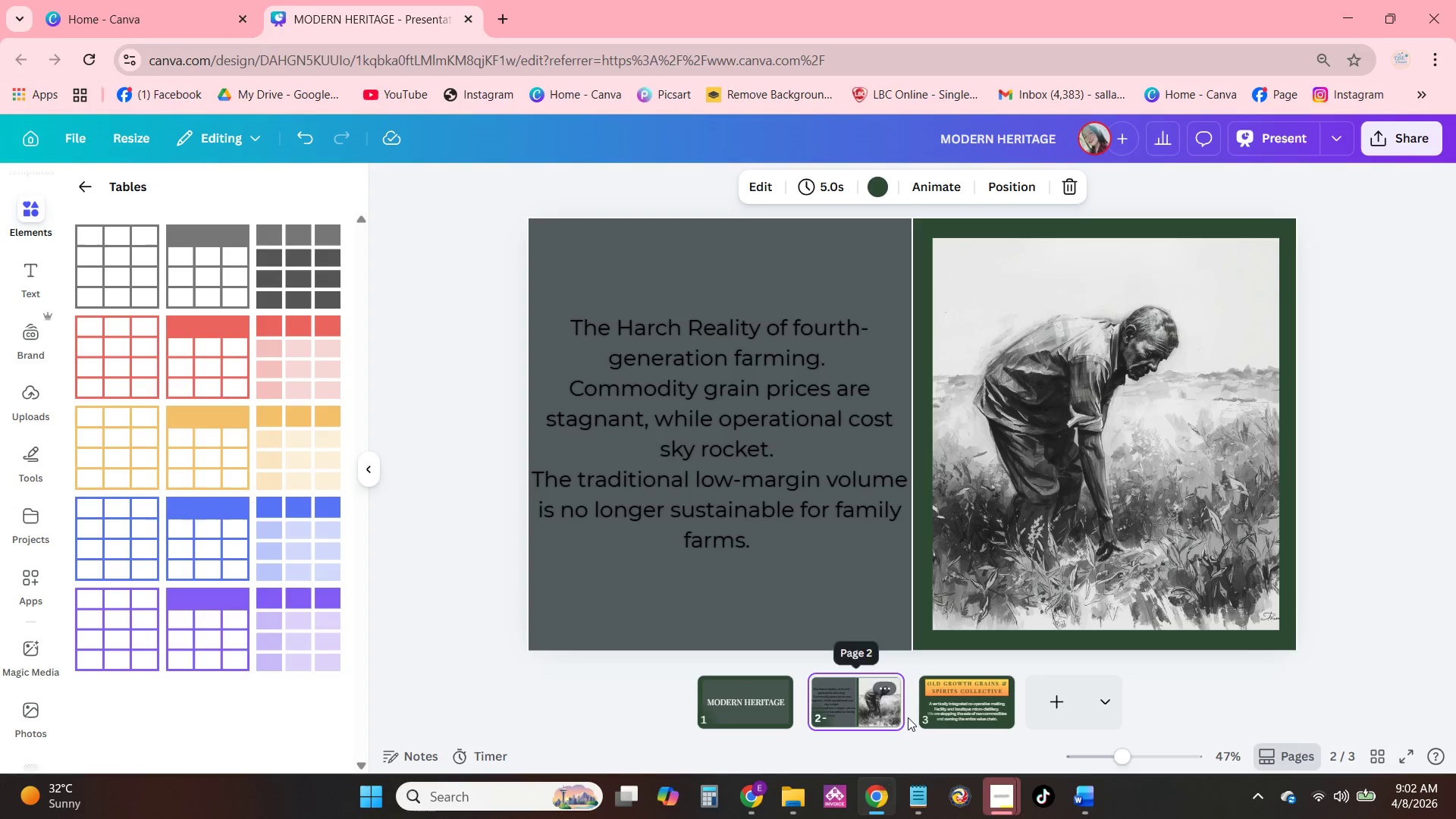 
triple_click([908, 717])
 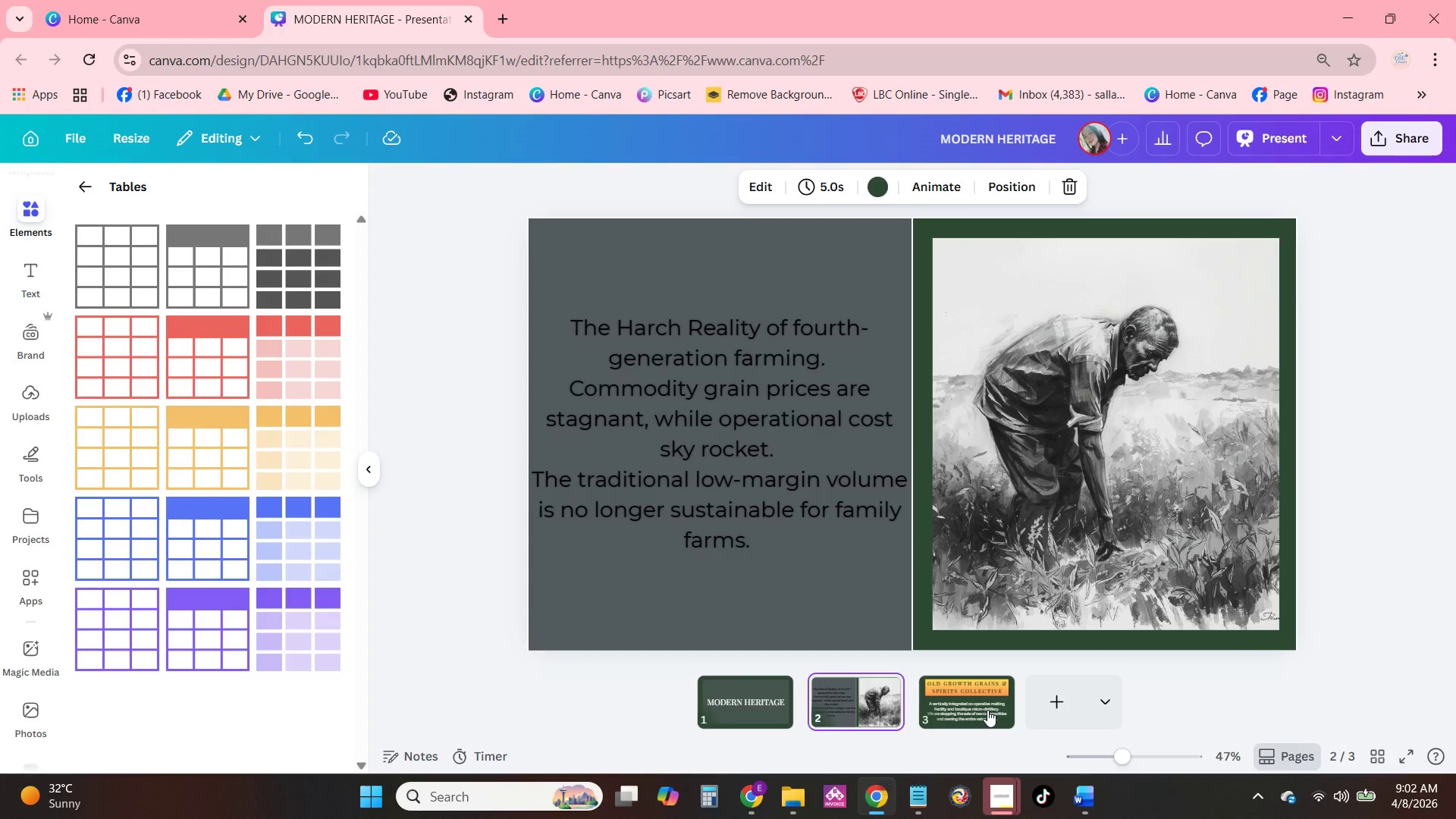 
left_click([987, 710])
 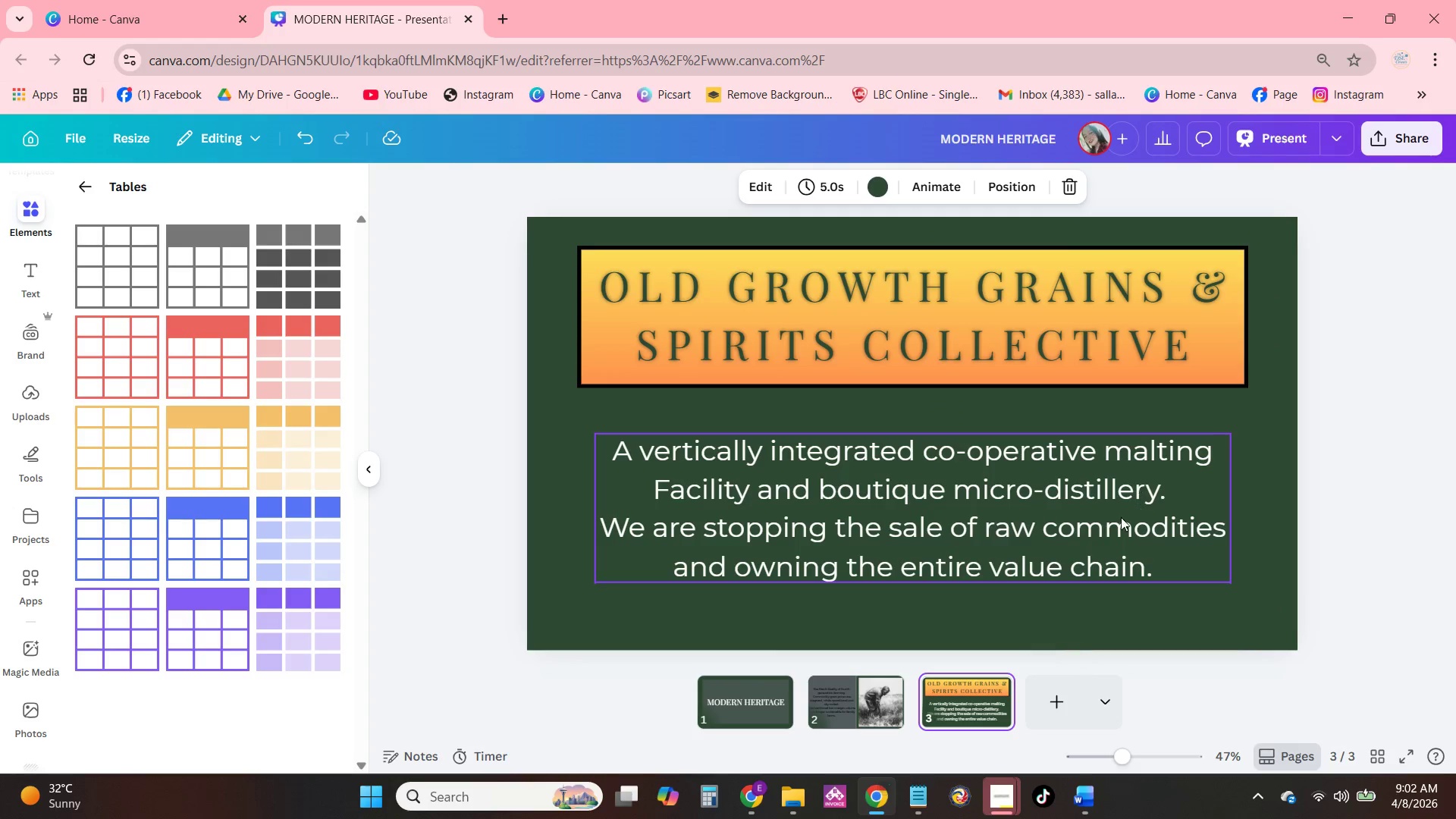 
left_click([1011, 354])
 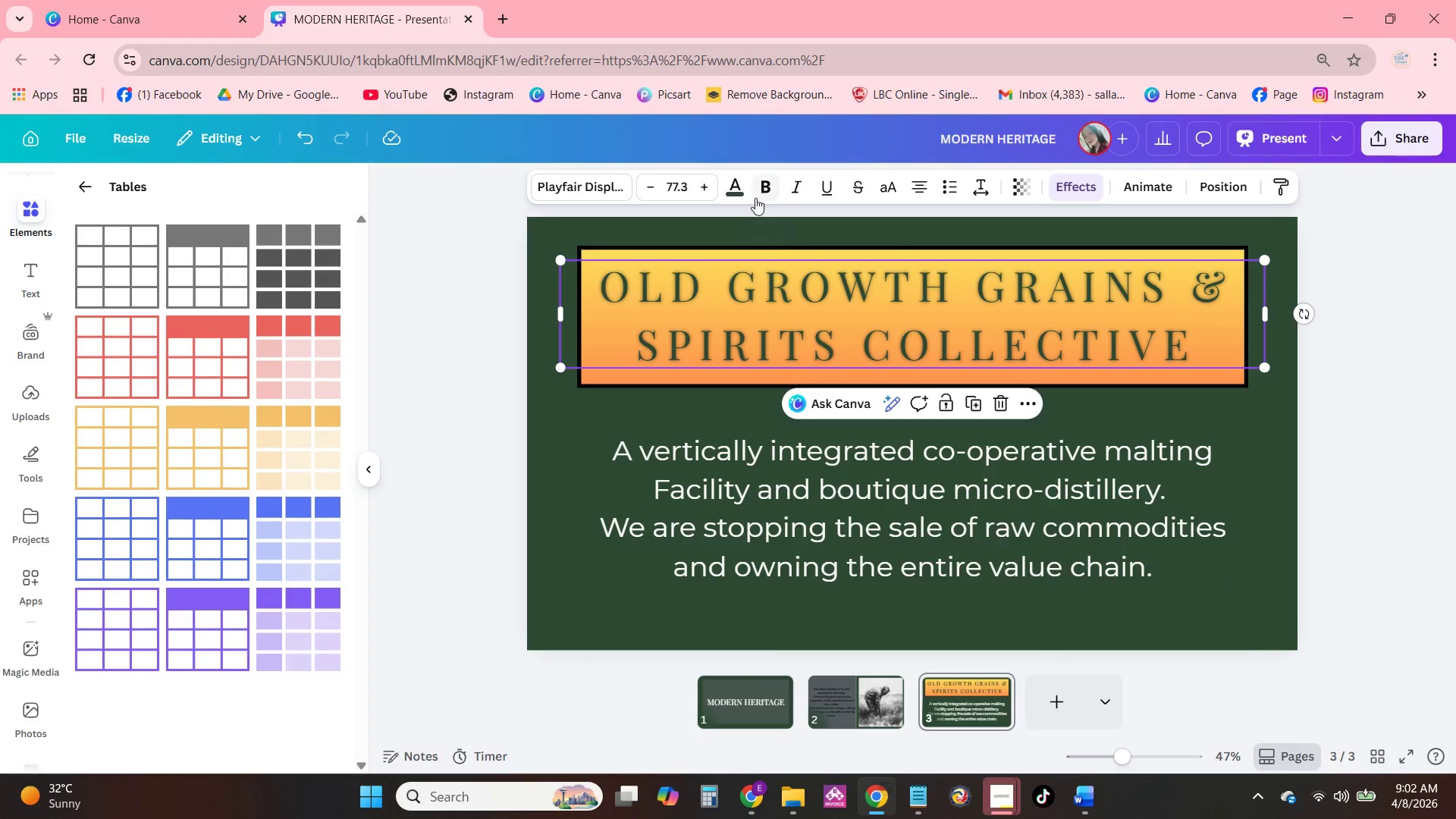 
left_click([763, 193])
 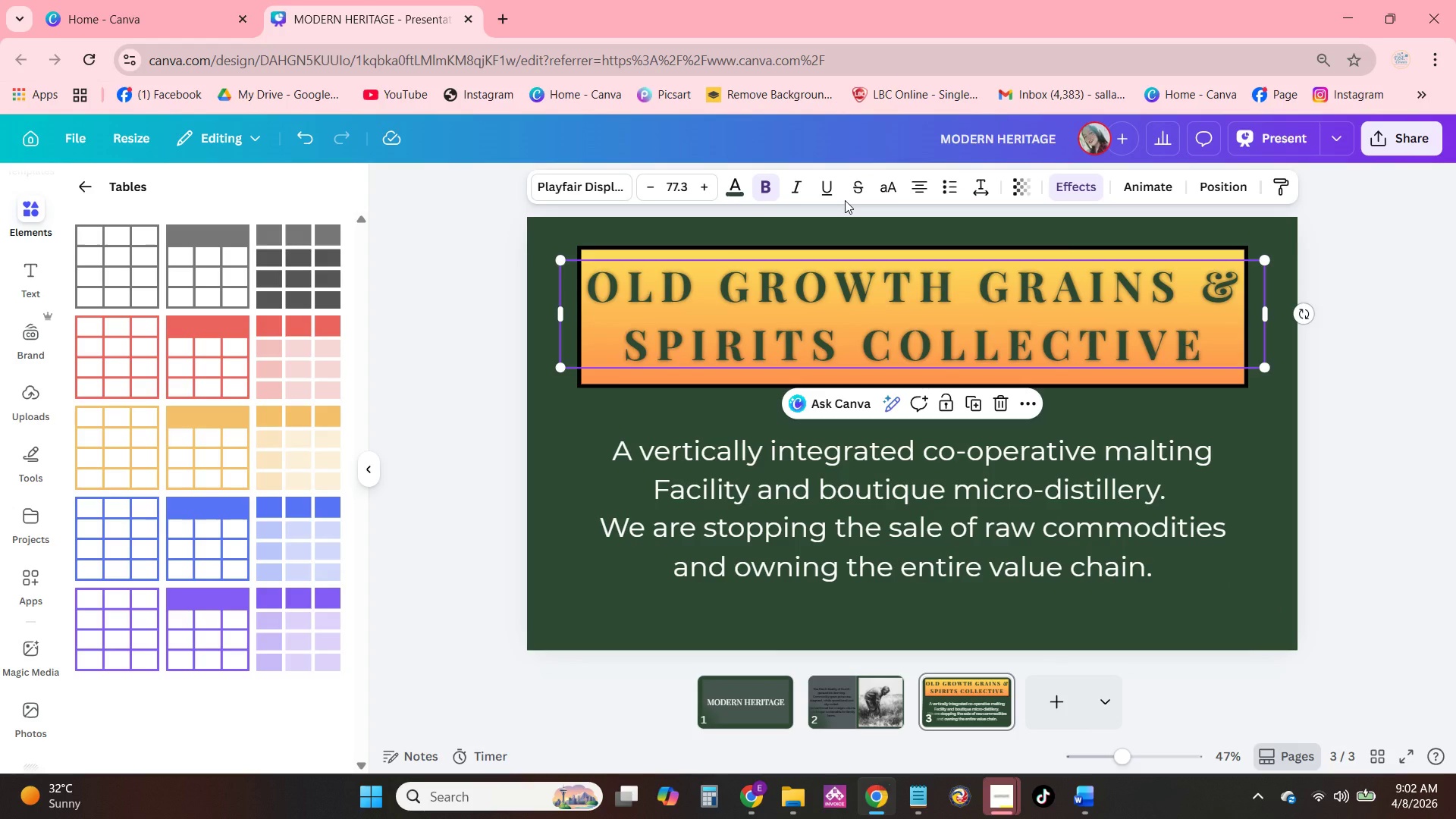 
wait(6.73)
 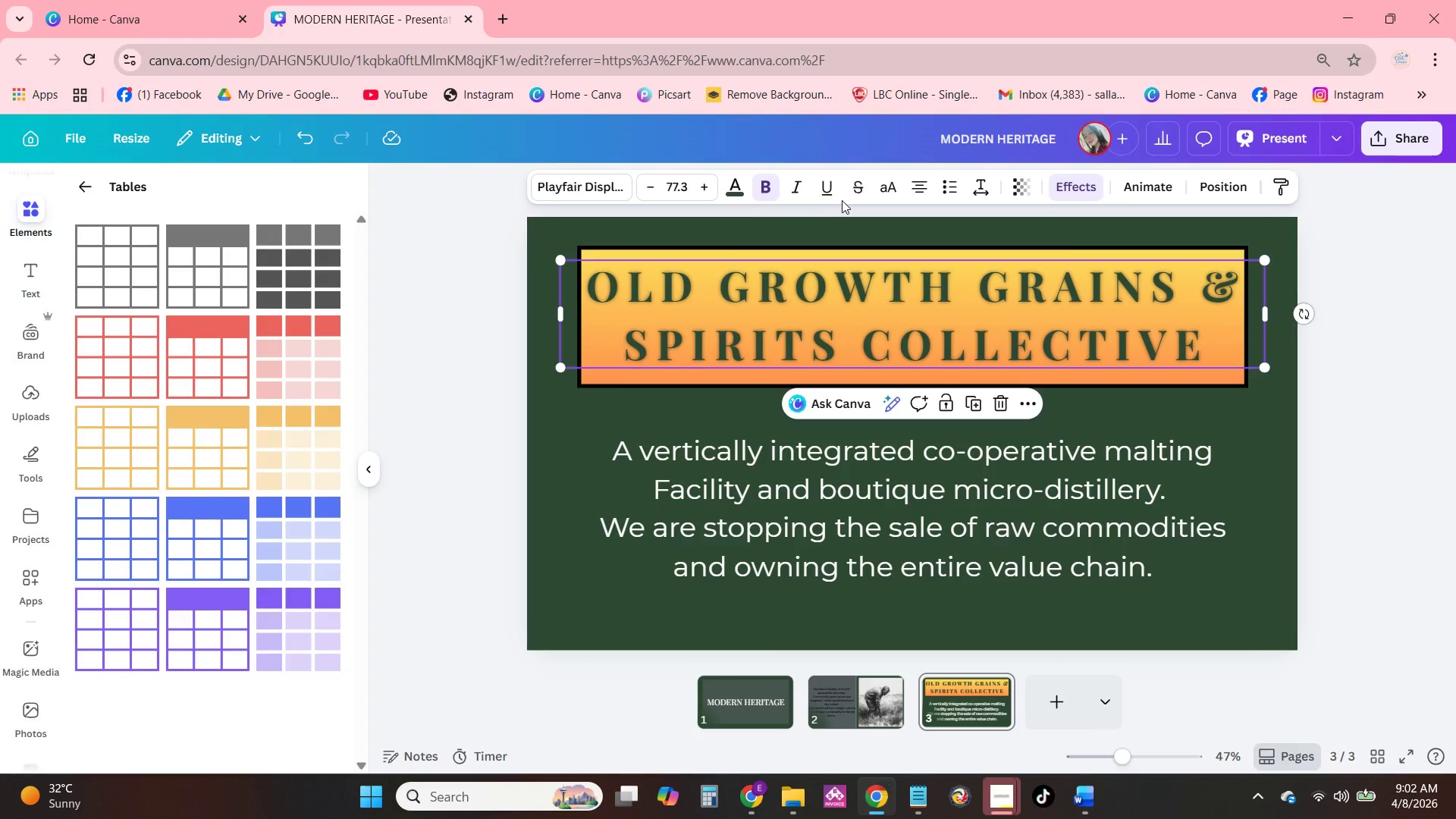 
mouse_move([899, 186])
 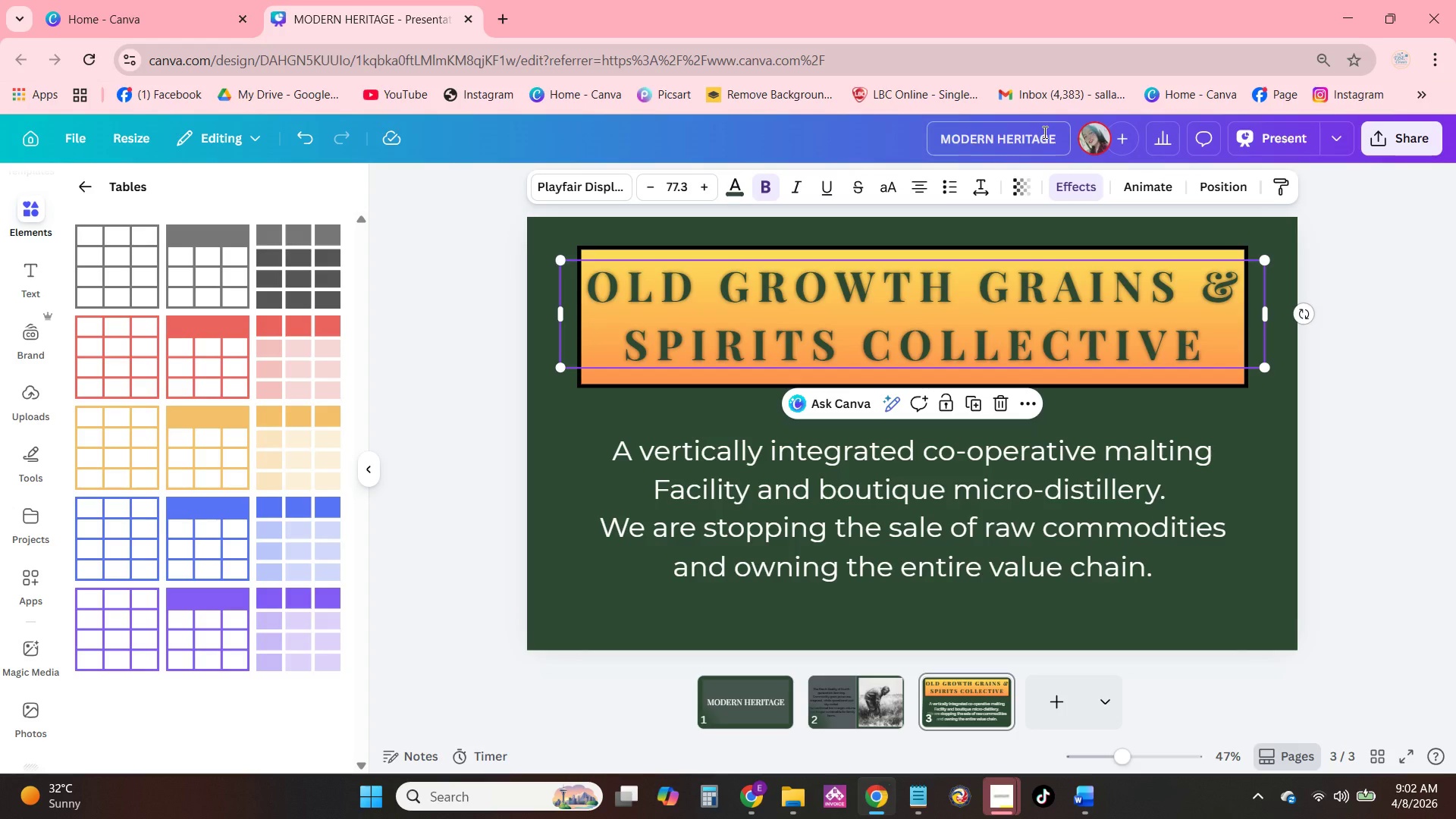 
wait(8.09)
 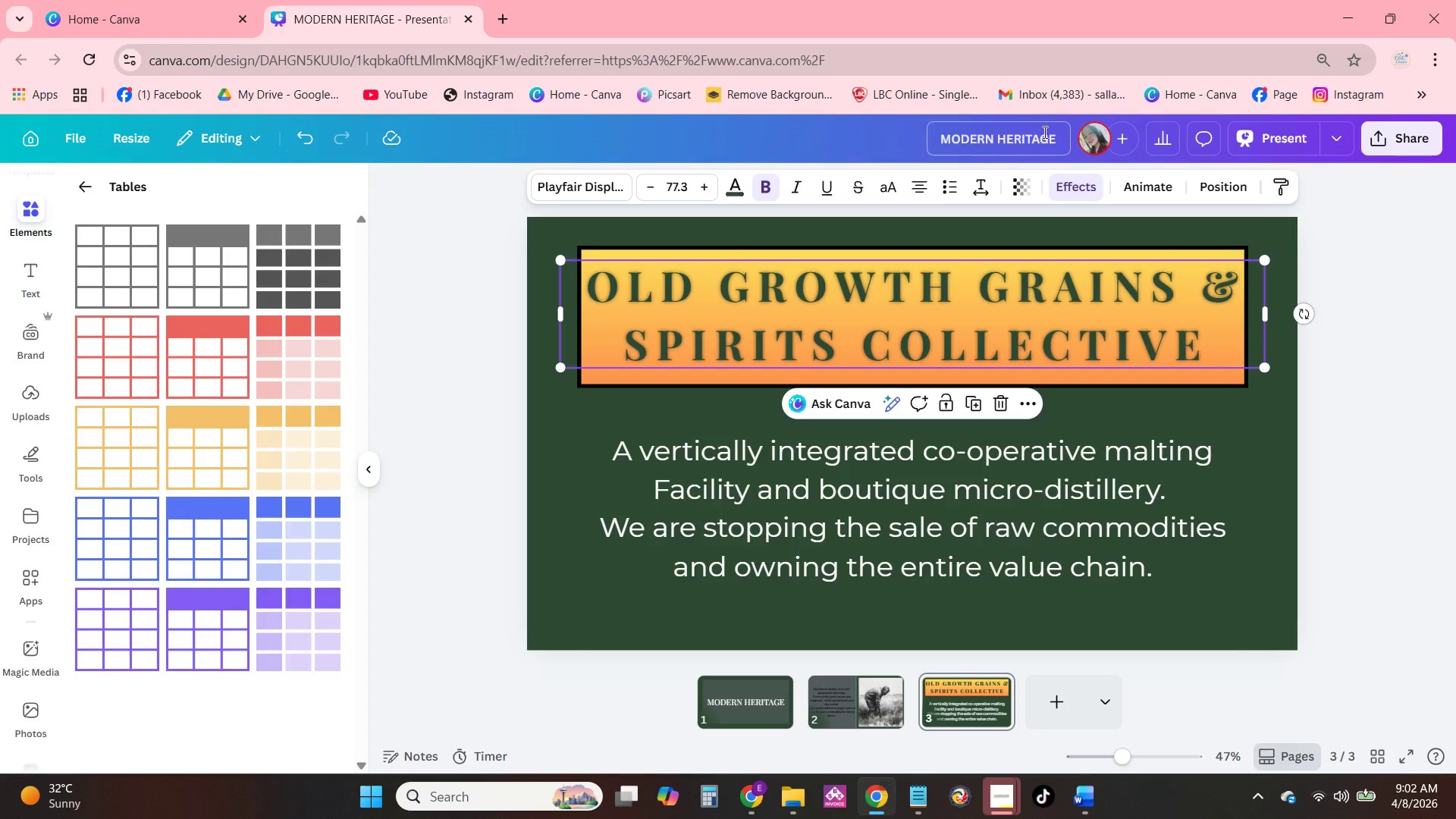 
left_click_drag(start_coordinate=[1269, 312], to_coordinate=[1237, 310])
 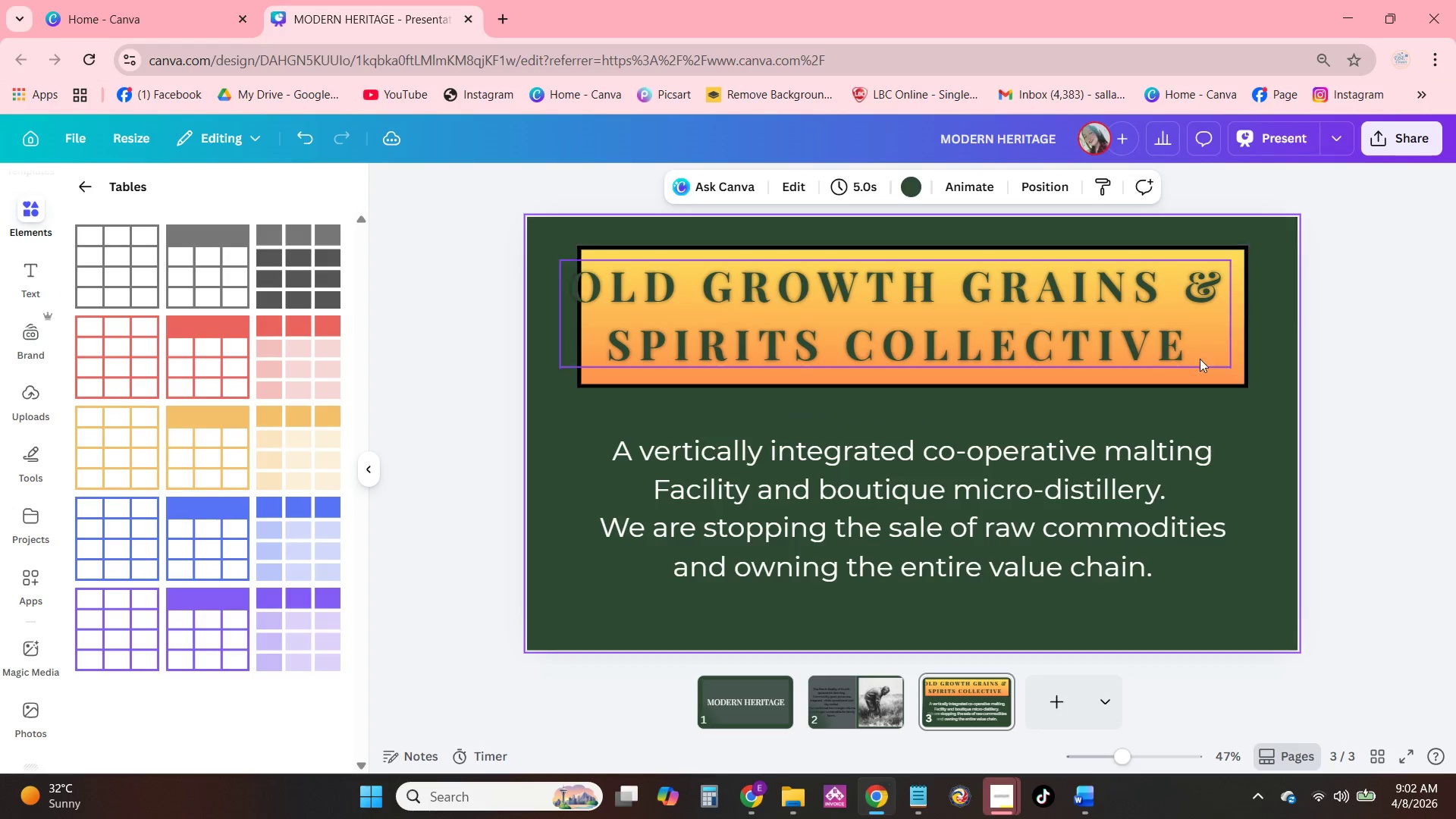 
double_click([1152, 347])
 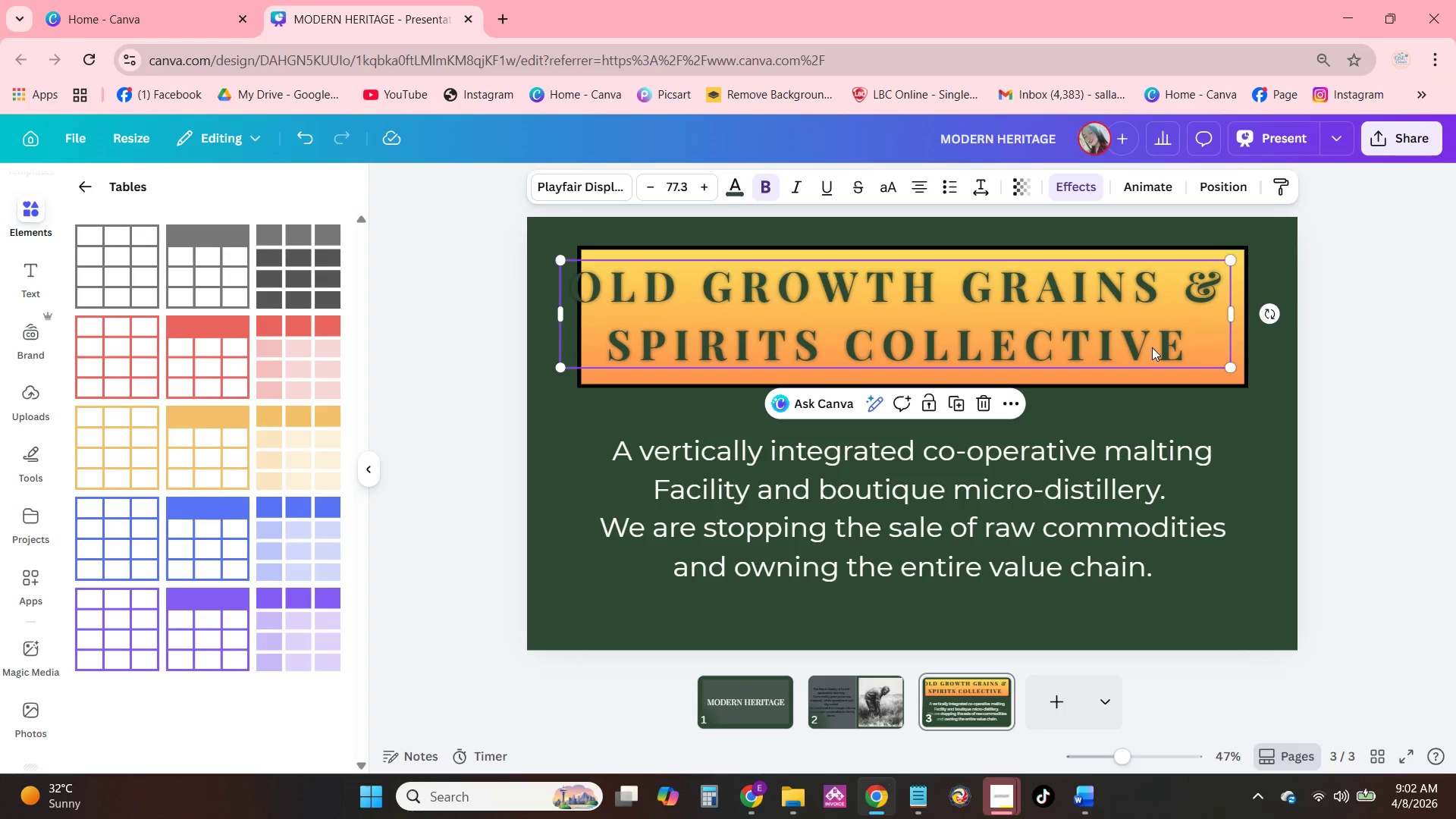 
left_click_drag(start_coordinate=[1152, 347], to_coordinate=[1171, 347])
 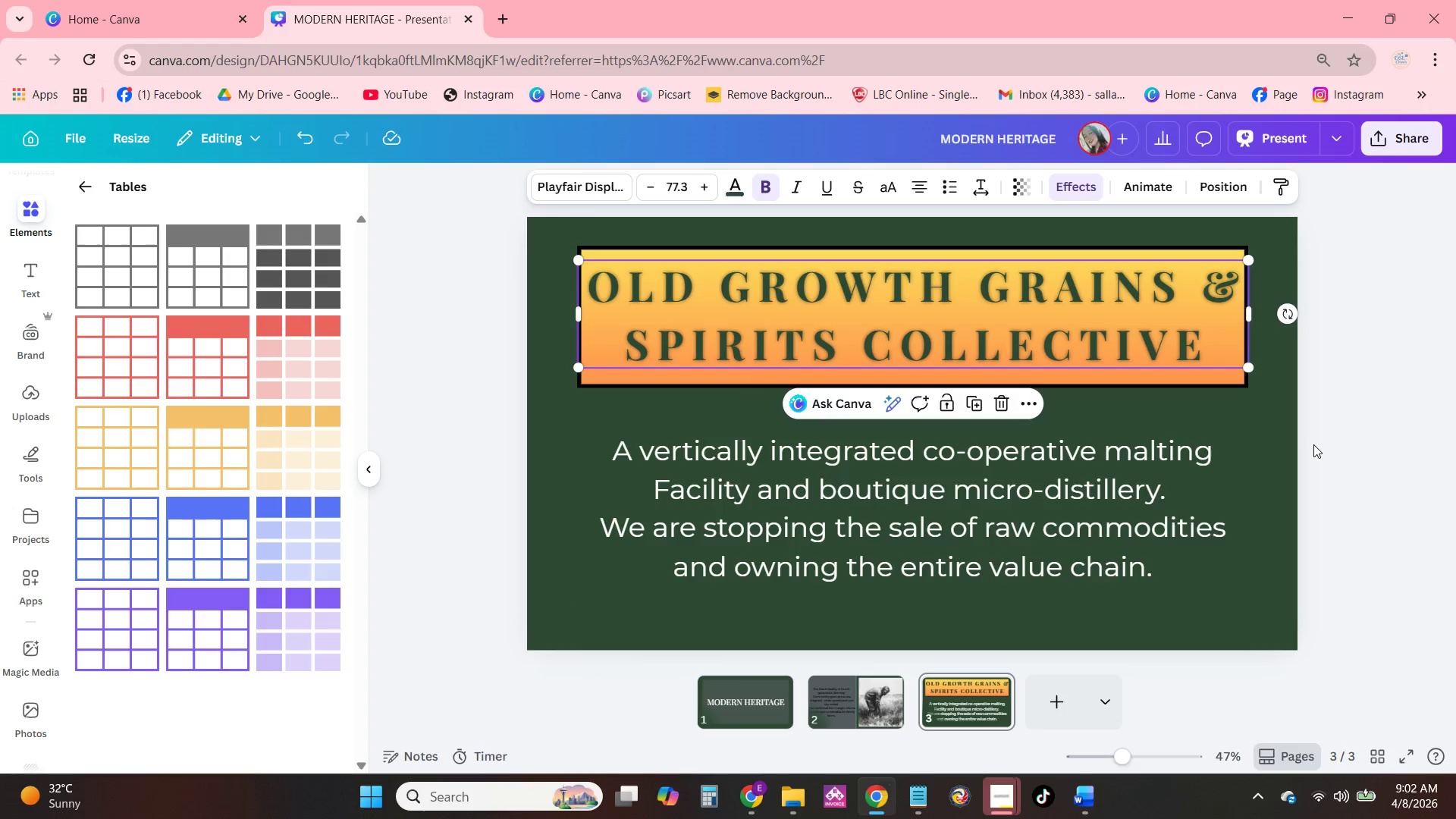 
left_click([1303, 440])
 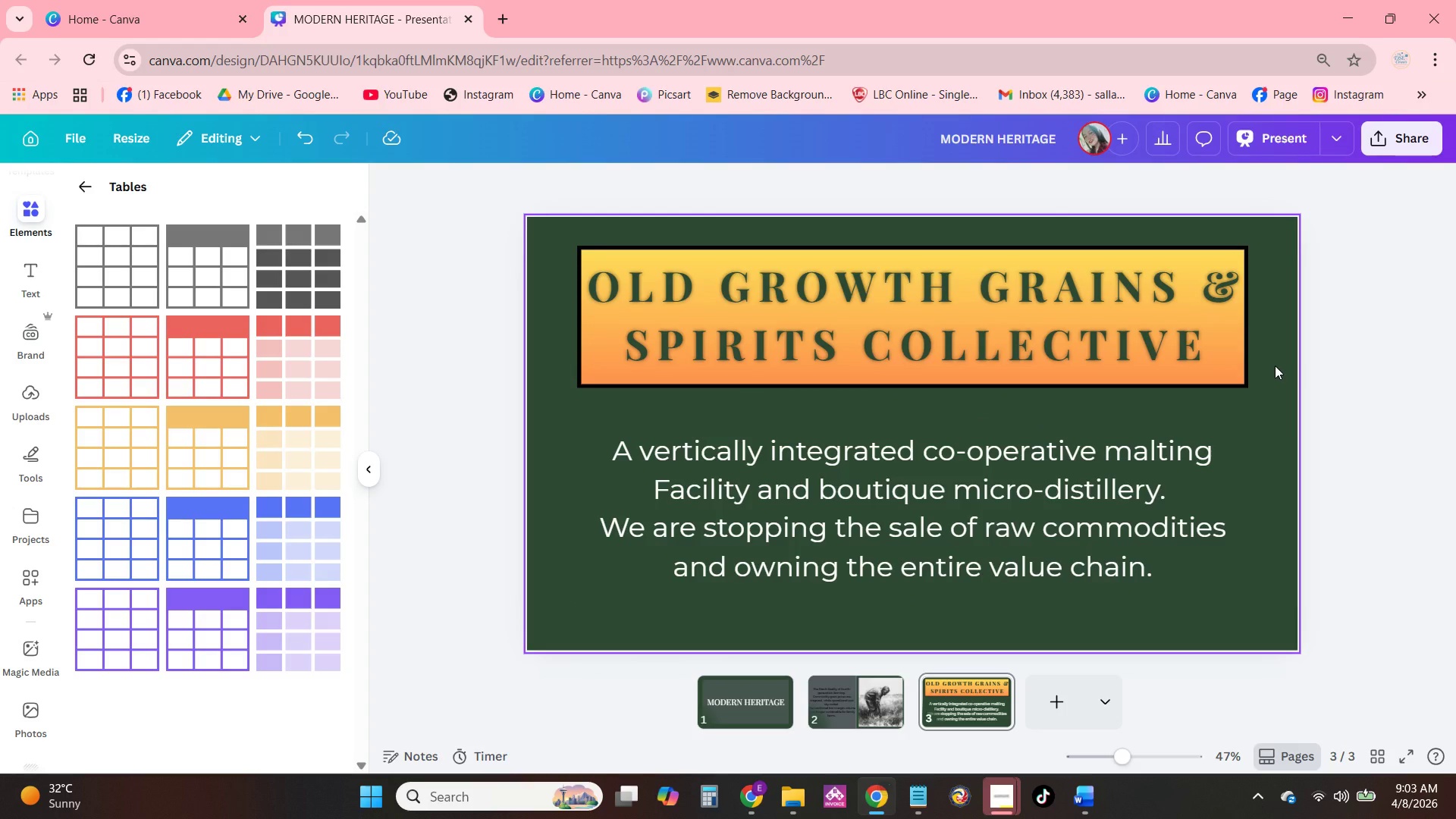 
left_click([1106, 323])
 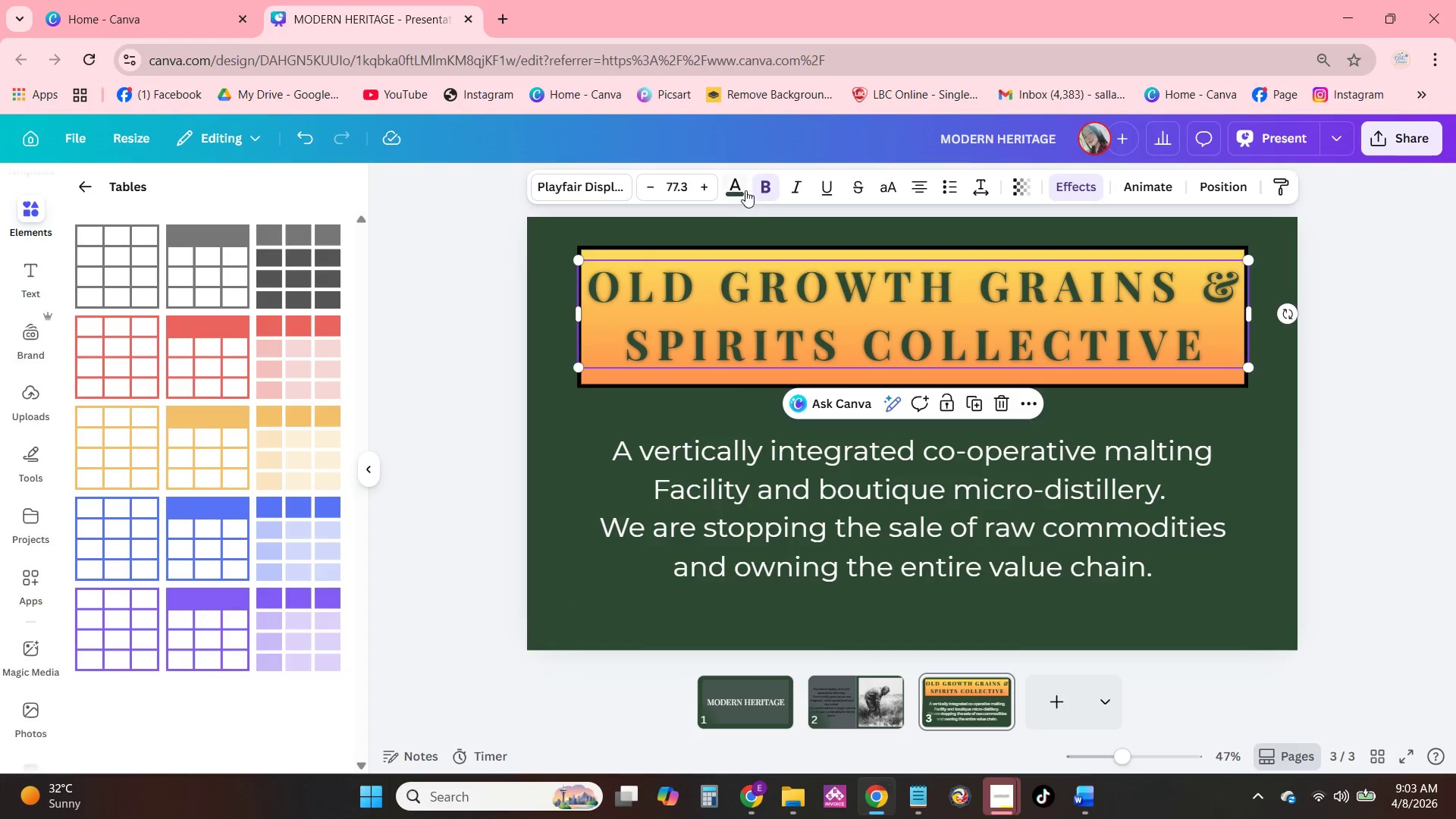 
left_click([767, 191])
 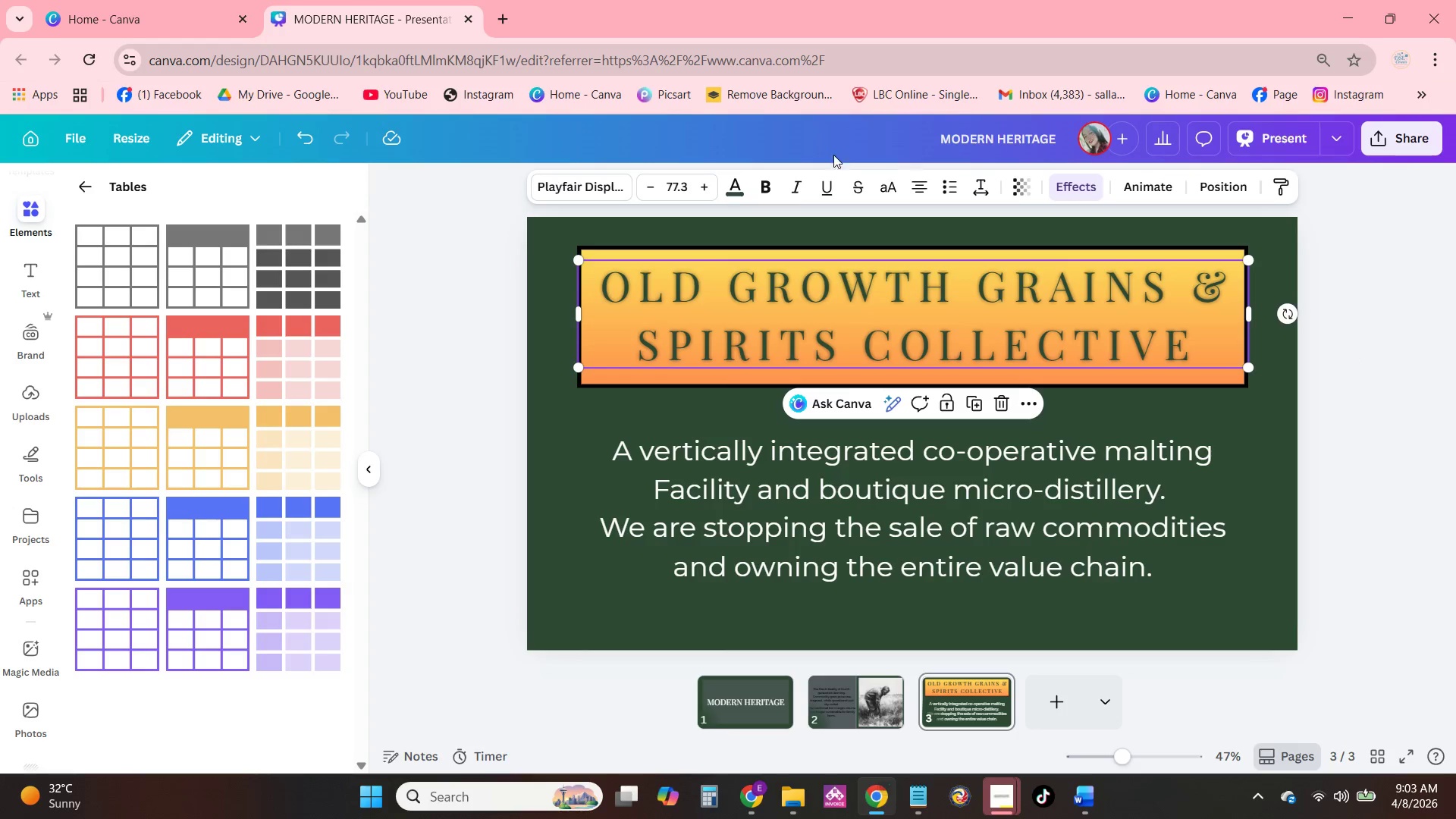 
left_click([761, 187])
 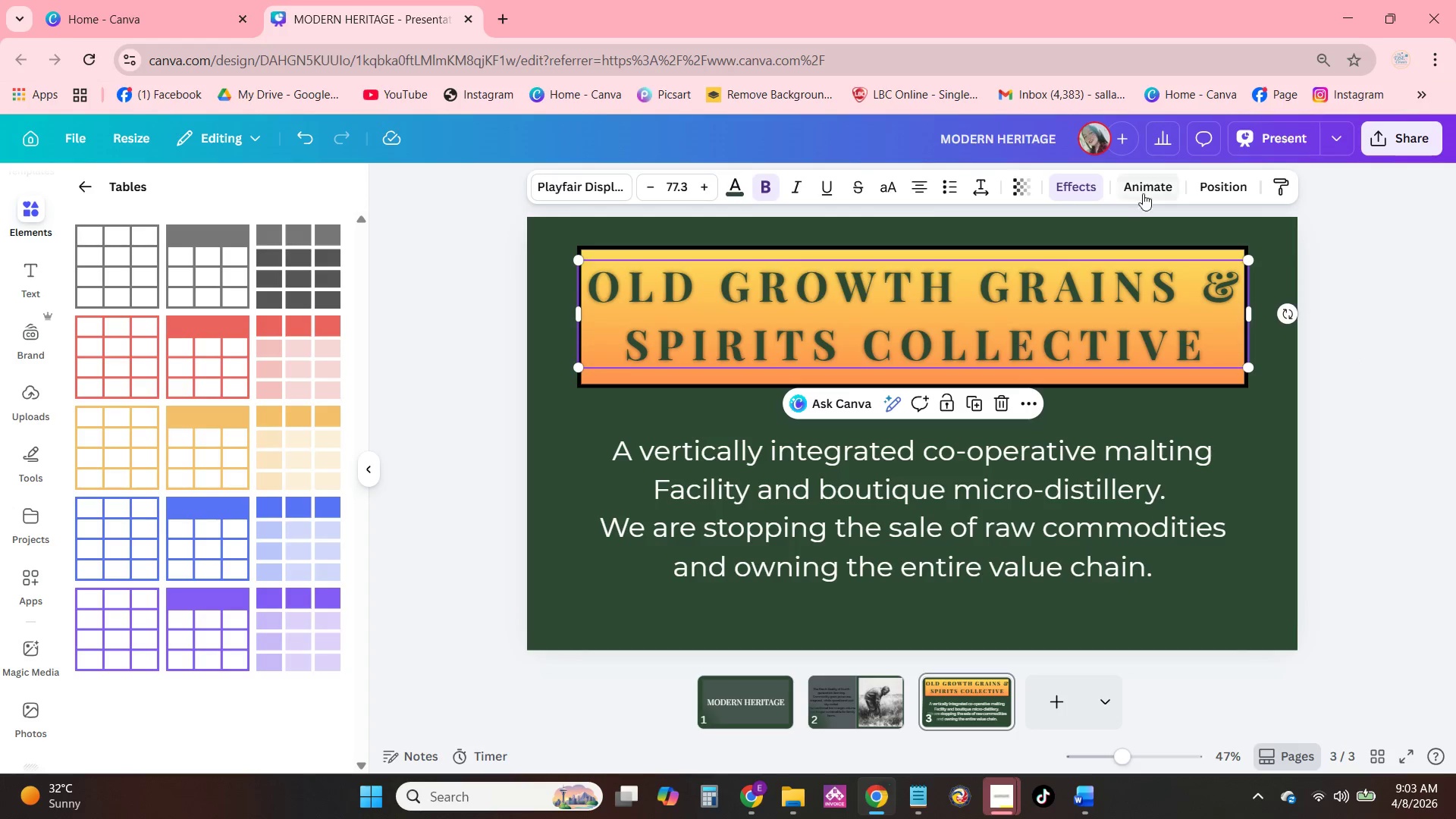 
left_click([1084, 184])
 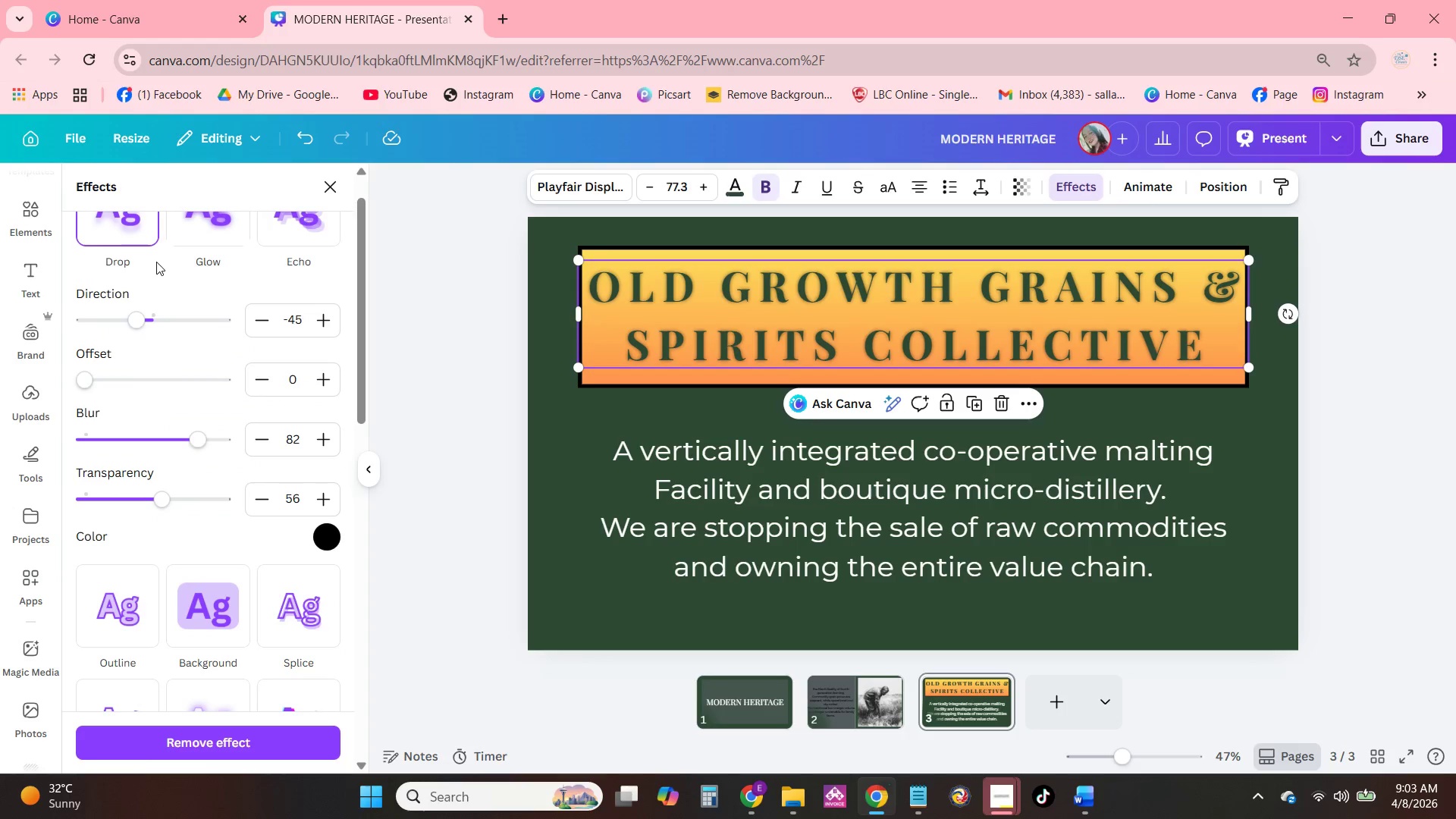 
left_click([111, 234])
 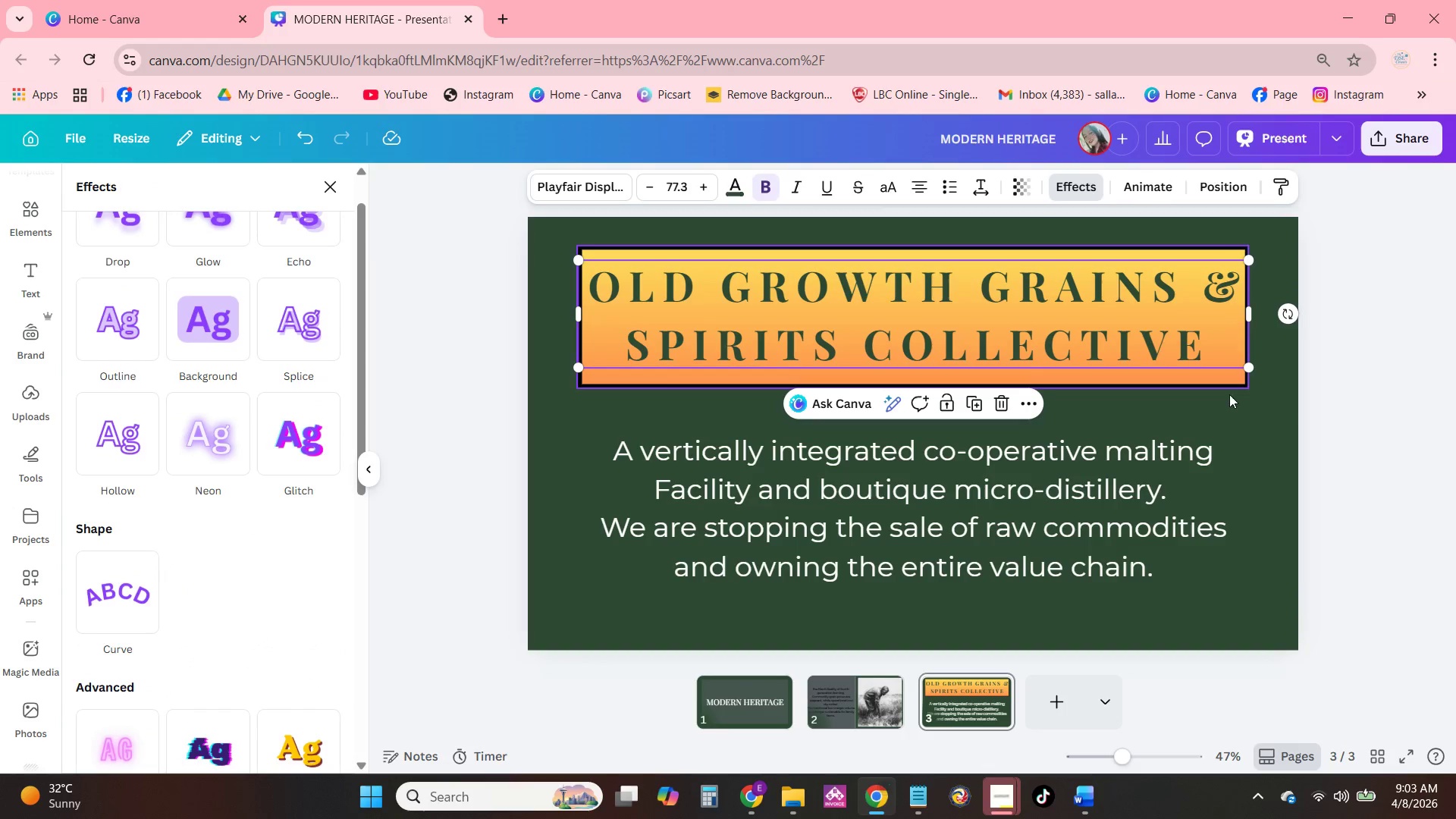 
left_click([1302, 420])
 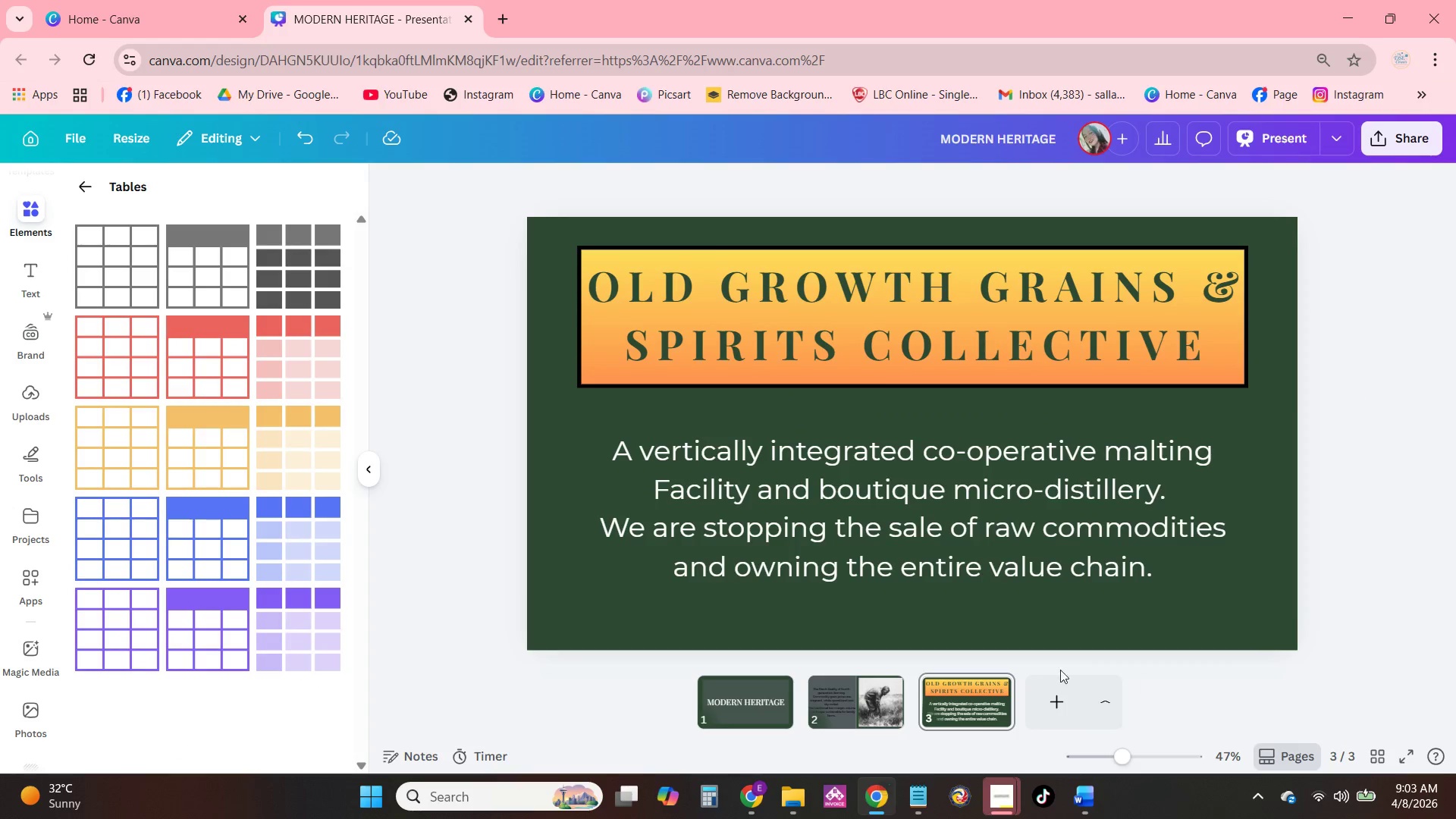 
left_click([1040, 684])
 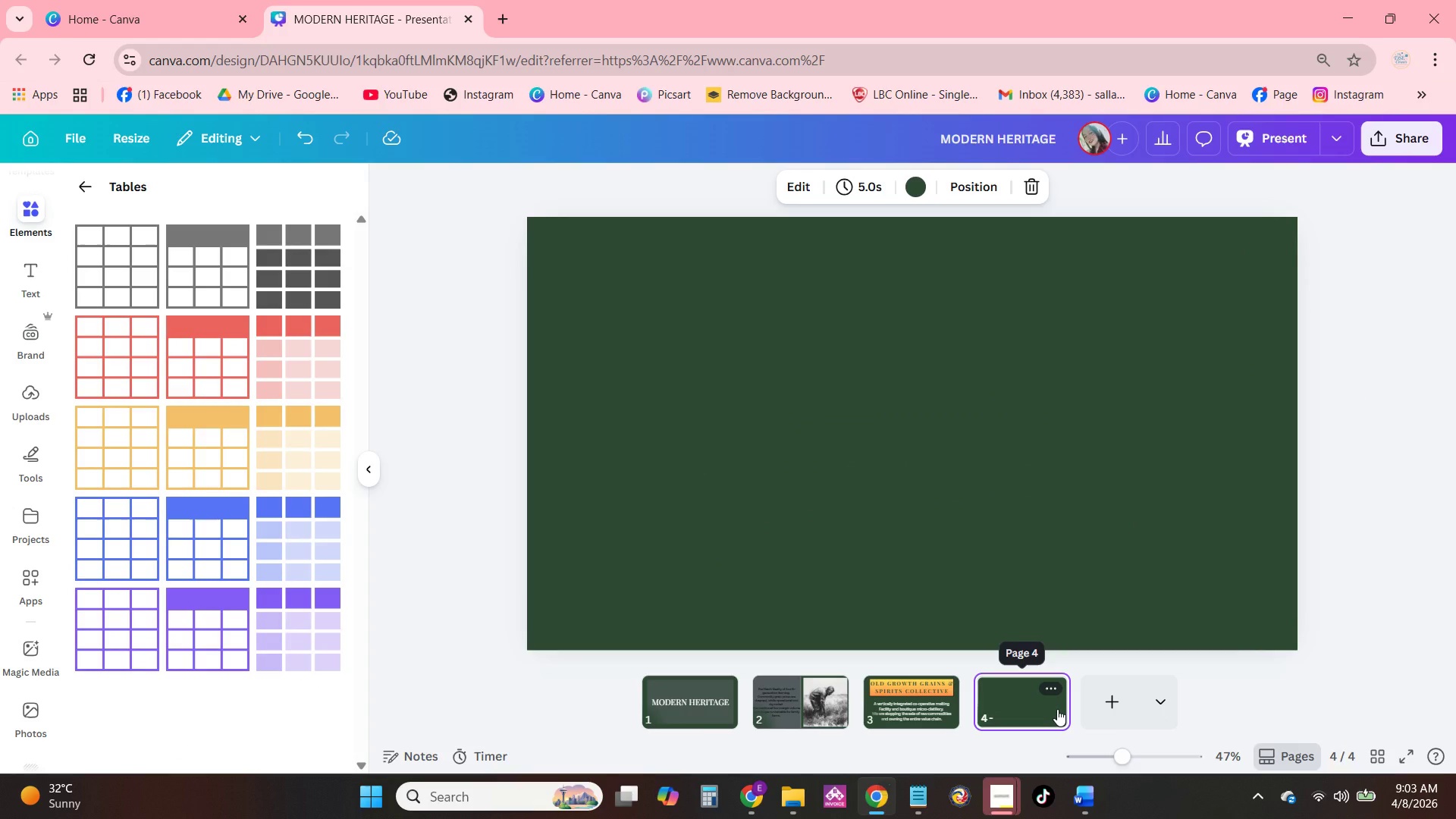 
mouse_move([1031, 780])
 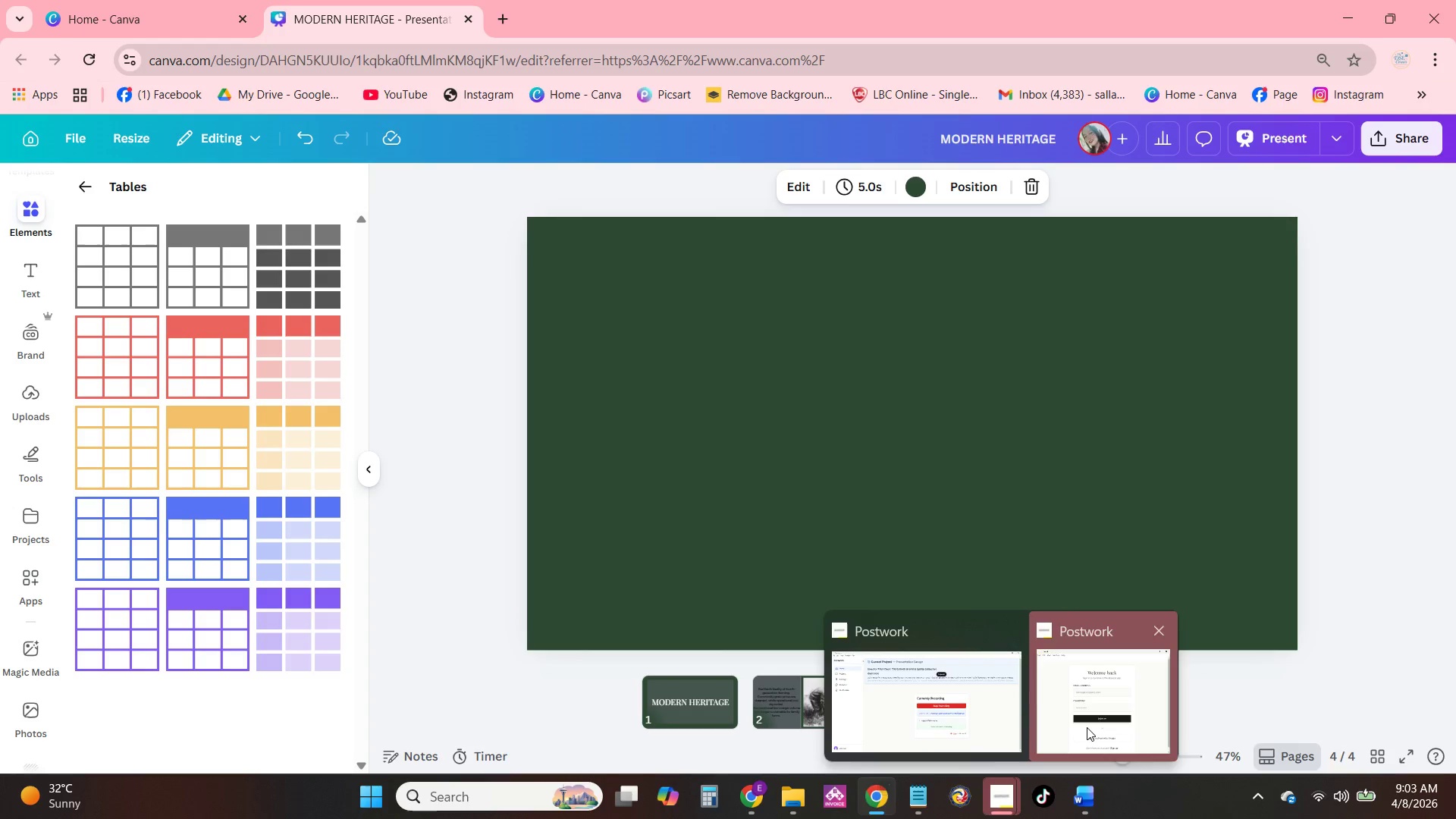 
left_click([1087, 727])